 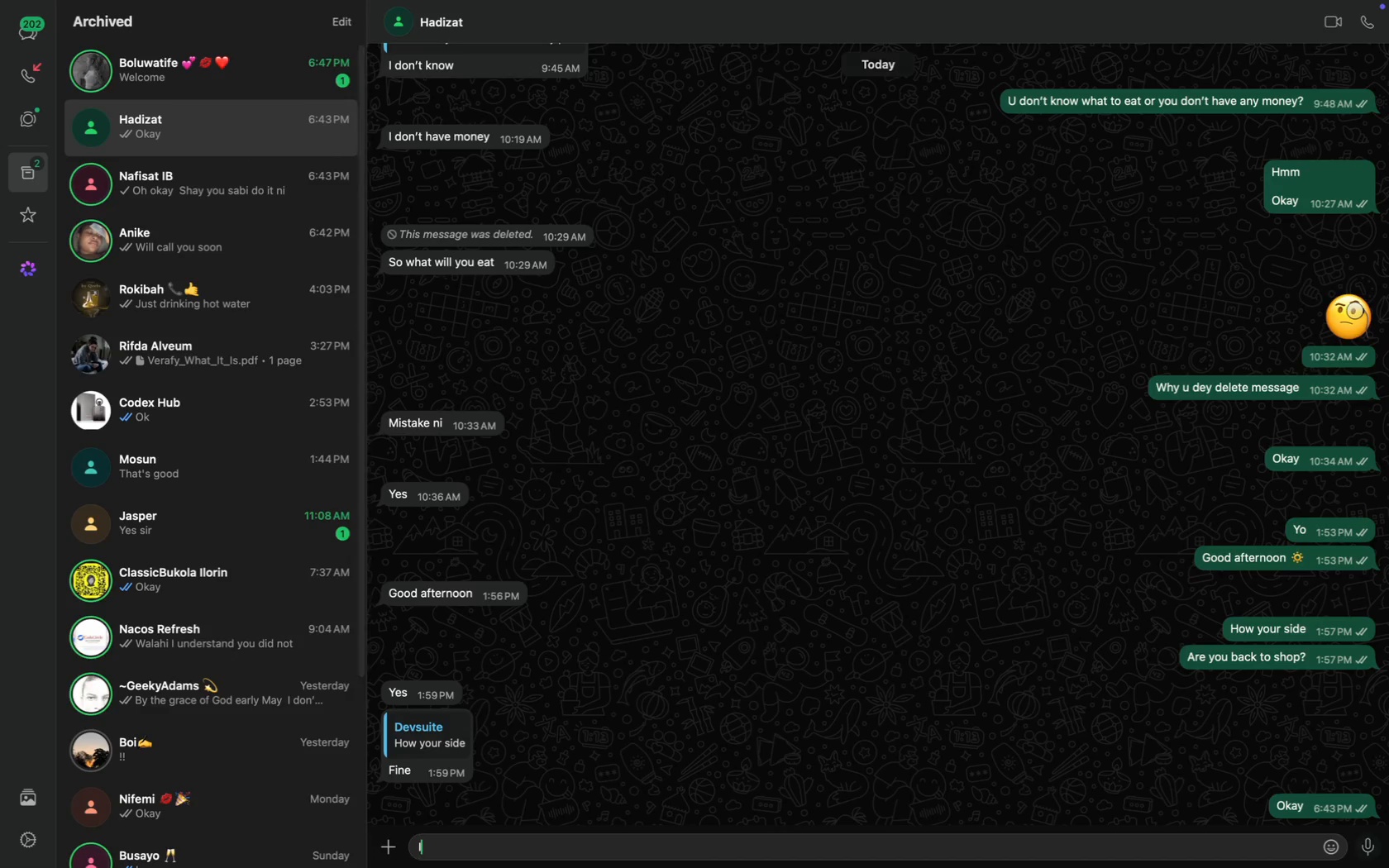 
key(I)
 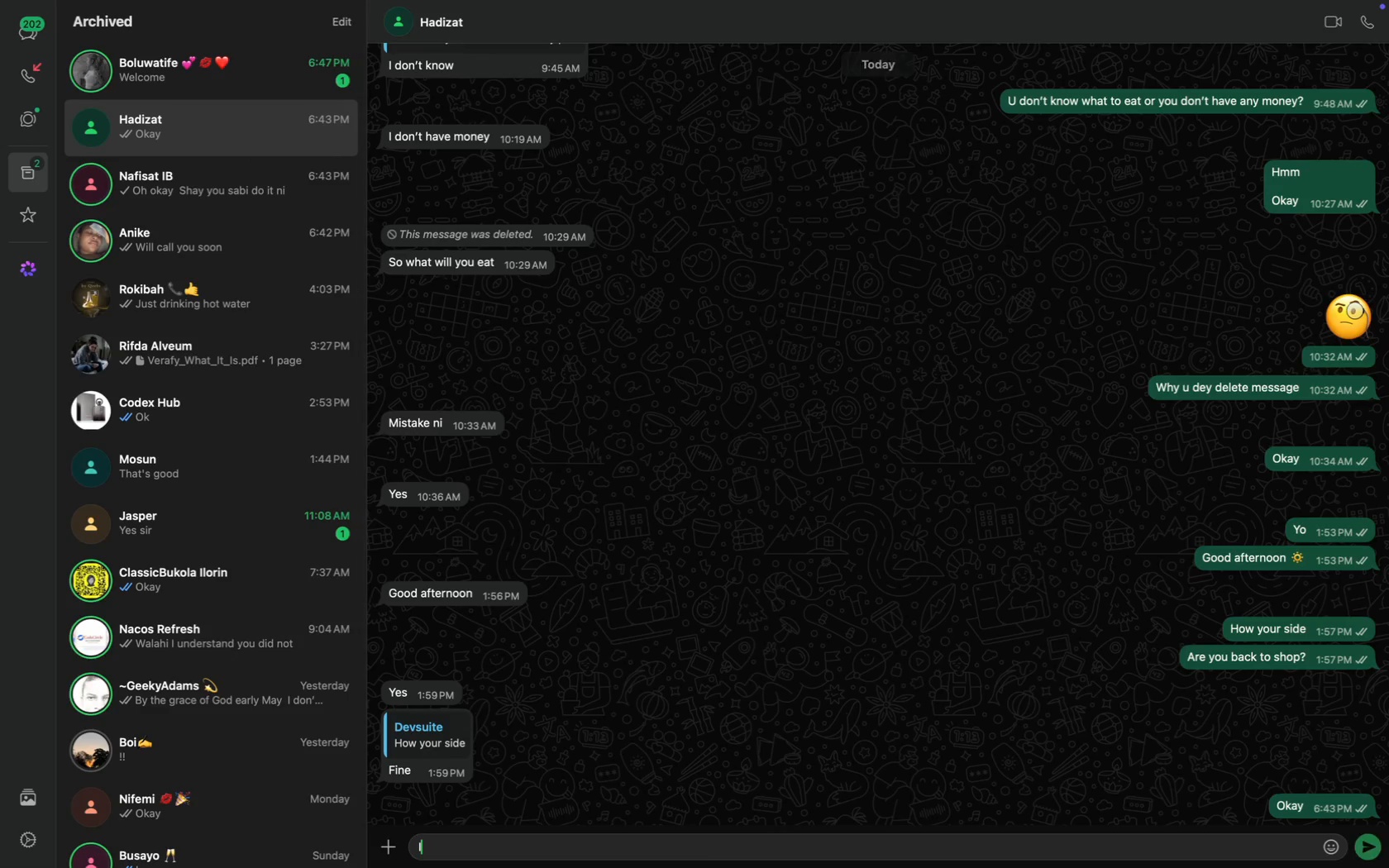 
key(CapsLock)
 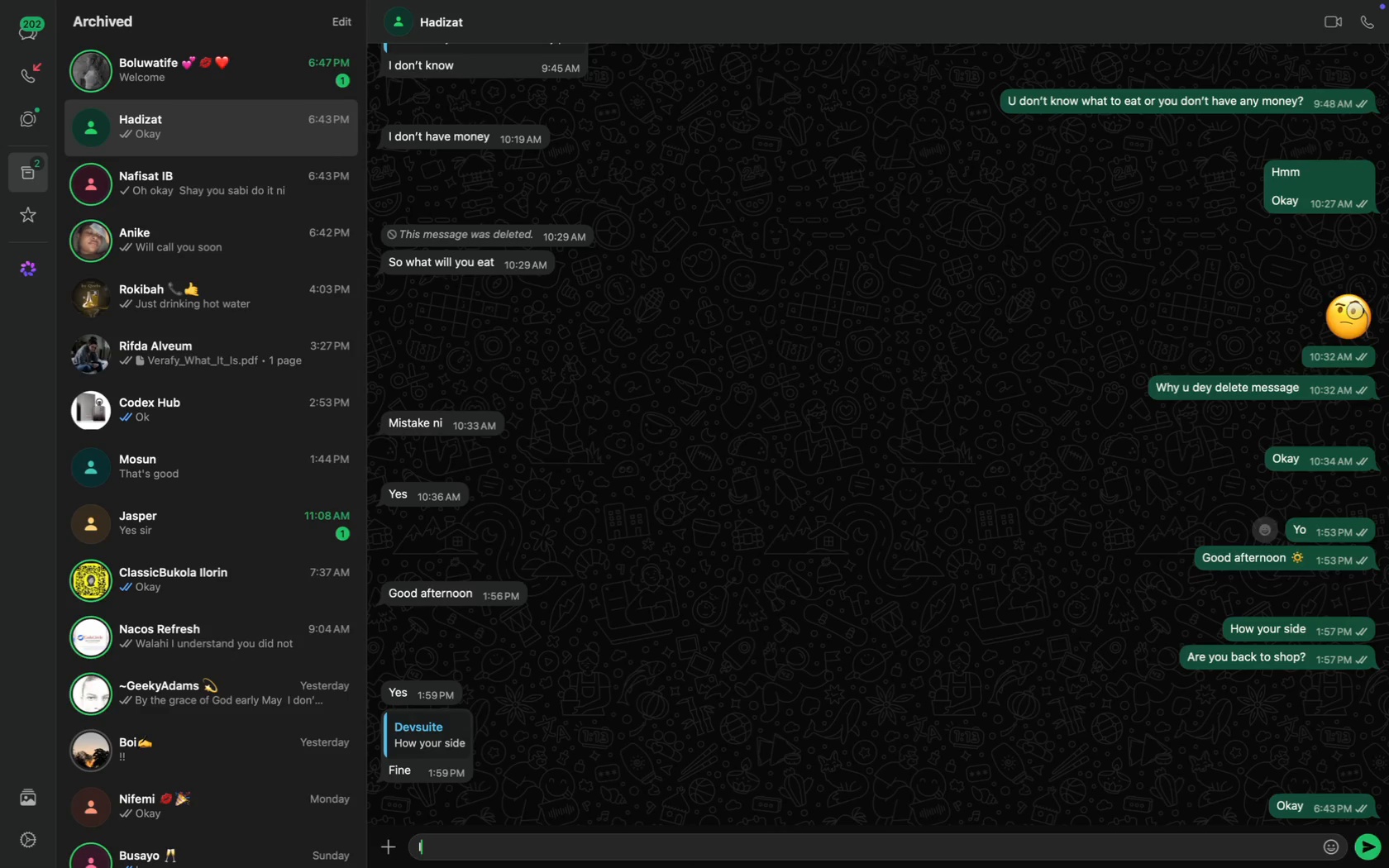 
key(T)
 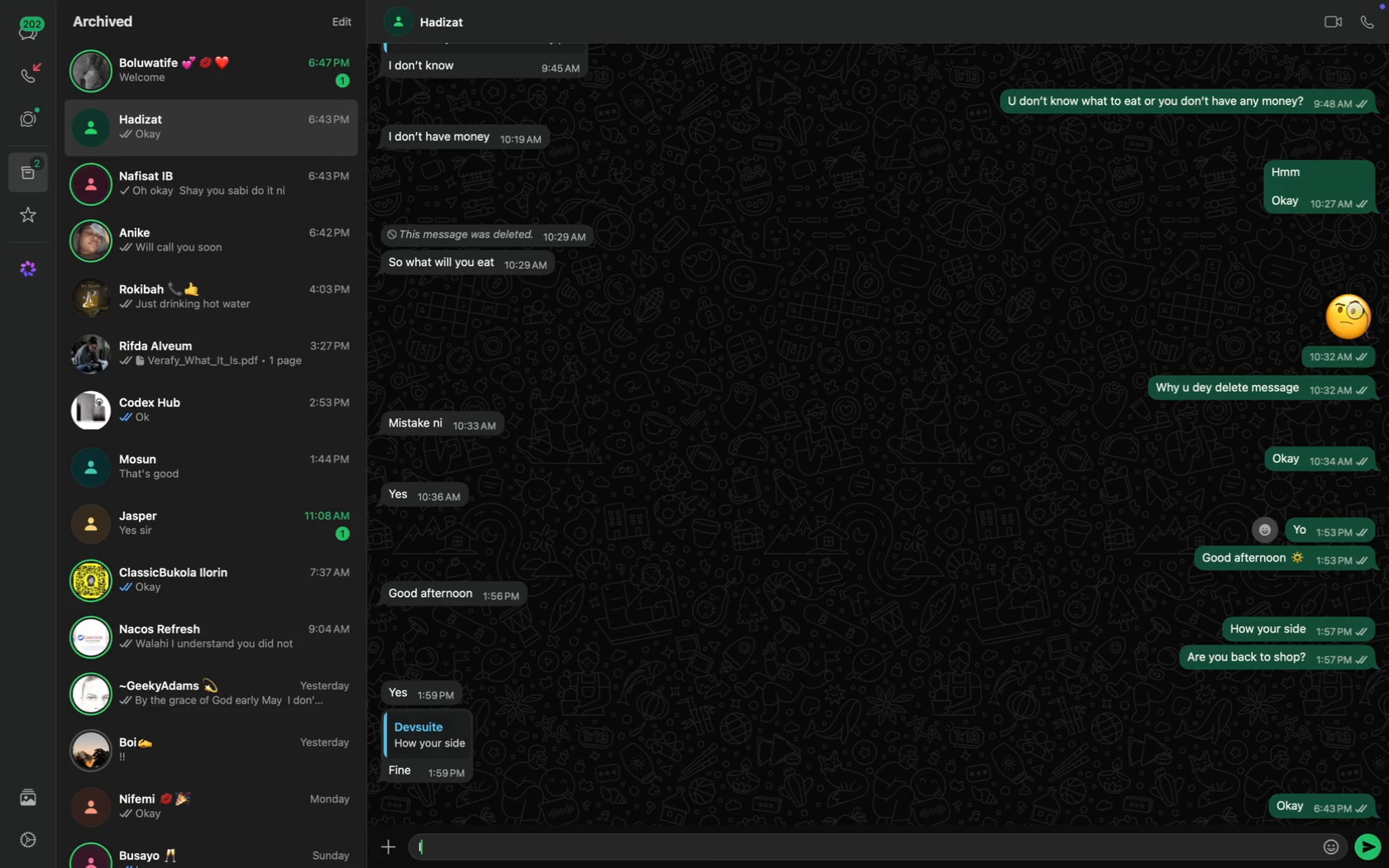 
scroll: coordinate [649, 536], scroll_direction: down, amount: 105.0
 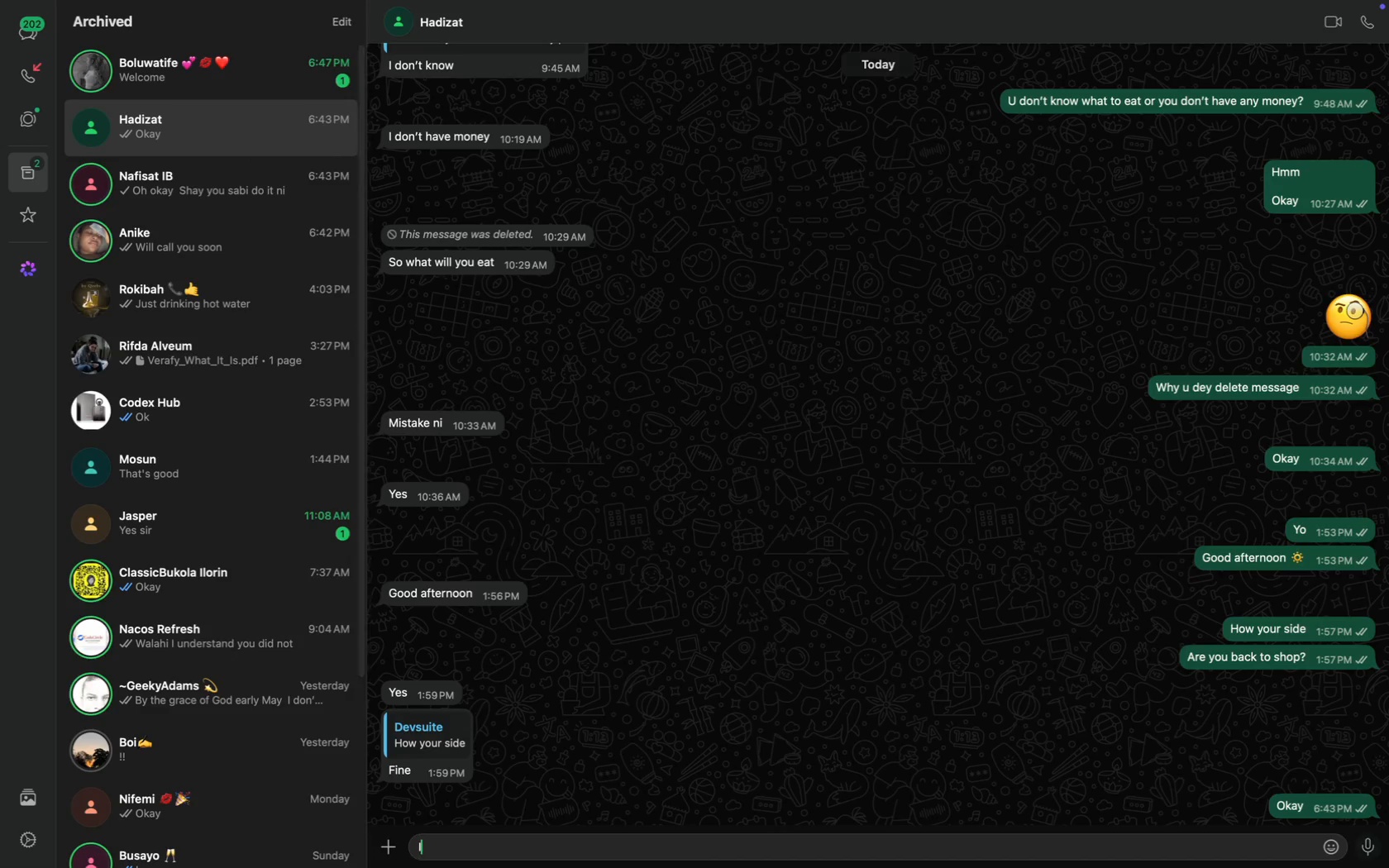 
key(Backspace)
type( think I send you 5k on Tuesna )
key(Backspace)
key(Backspace)
key(Backspace)
type(abi)
 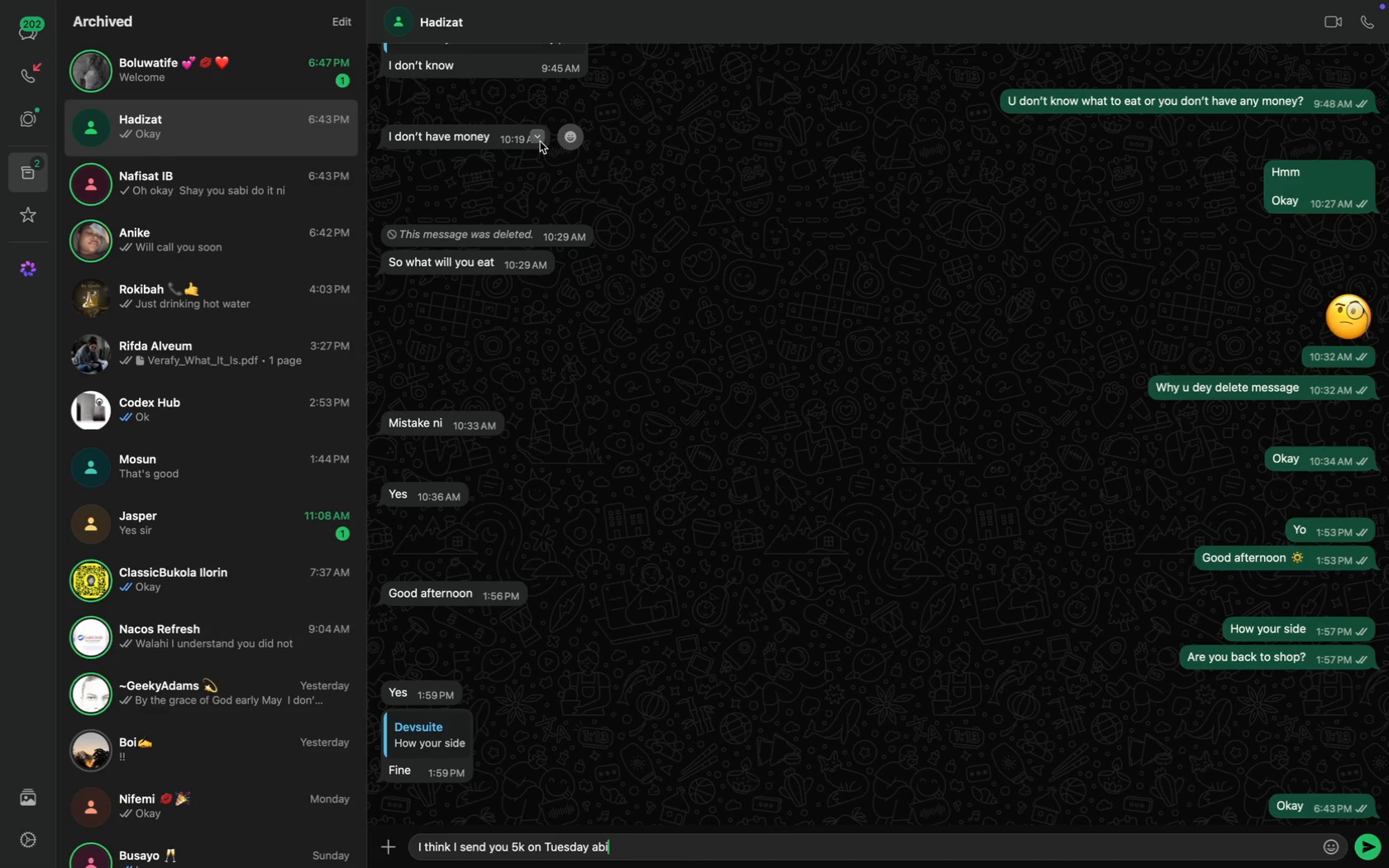 
left_click([558, 160])
 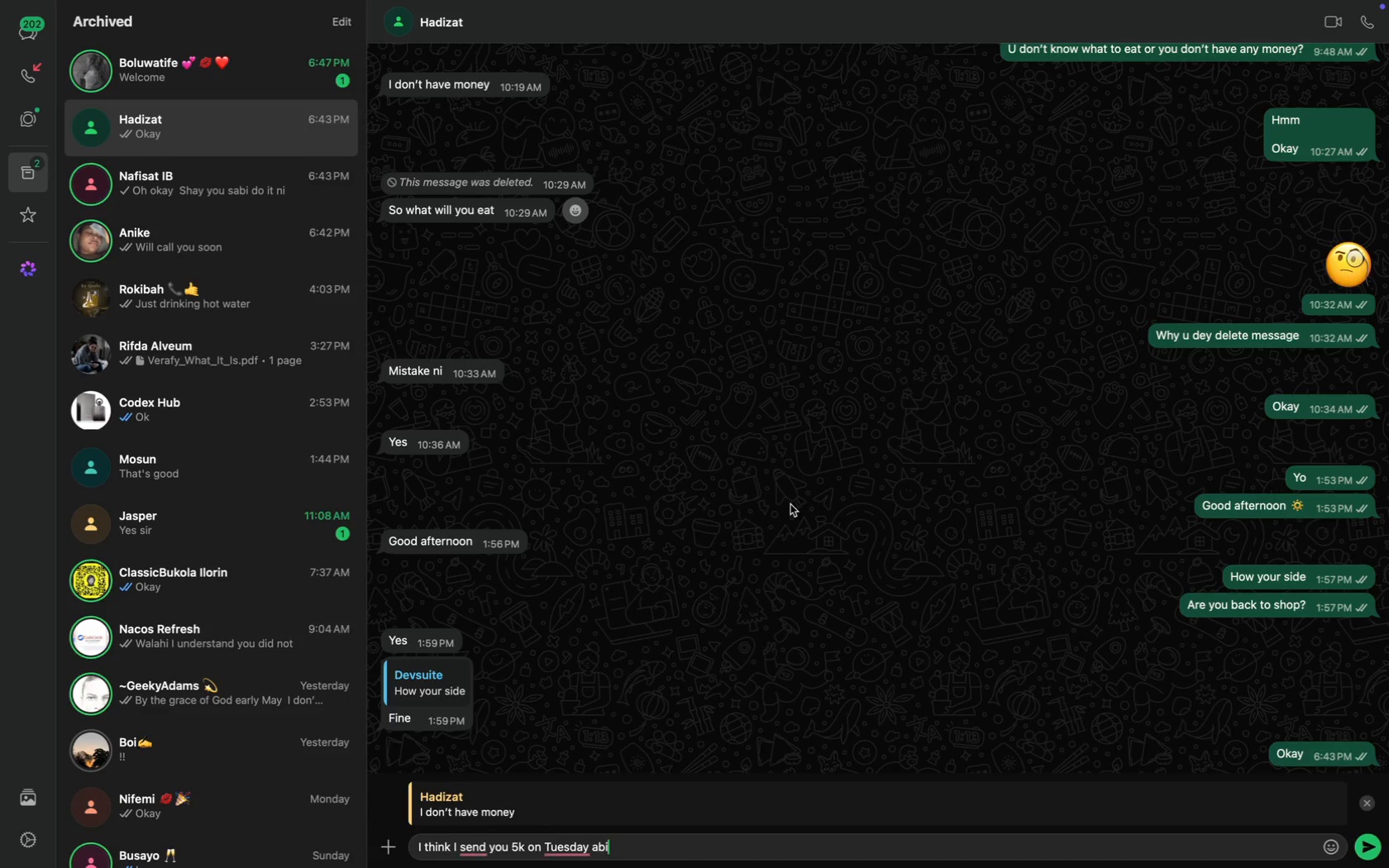 
key(Enter)
 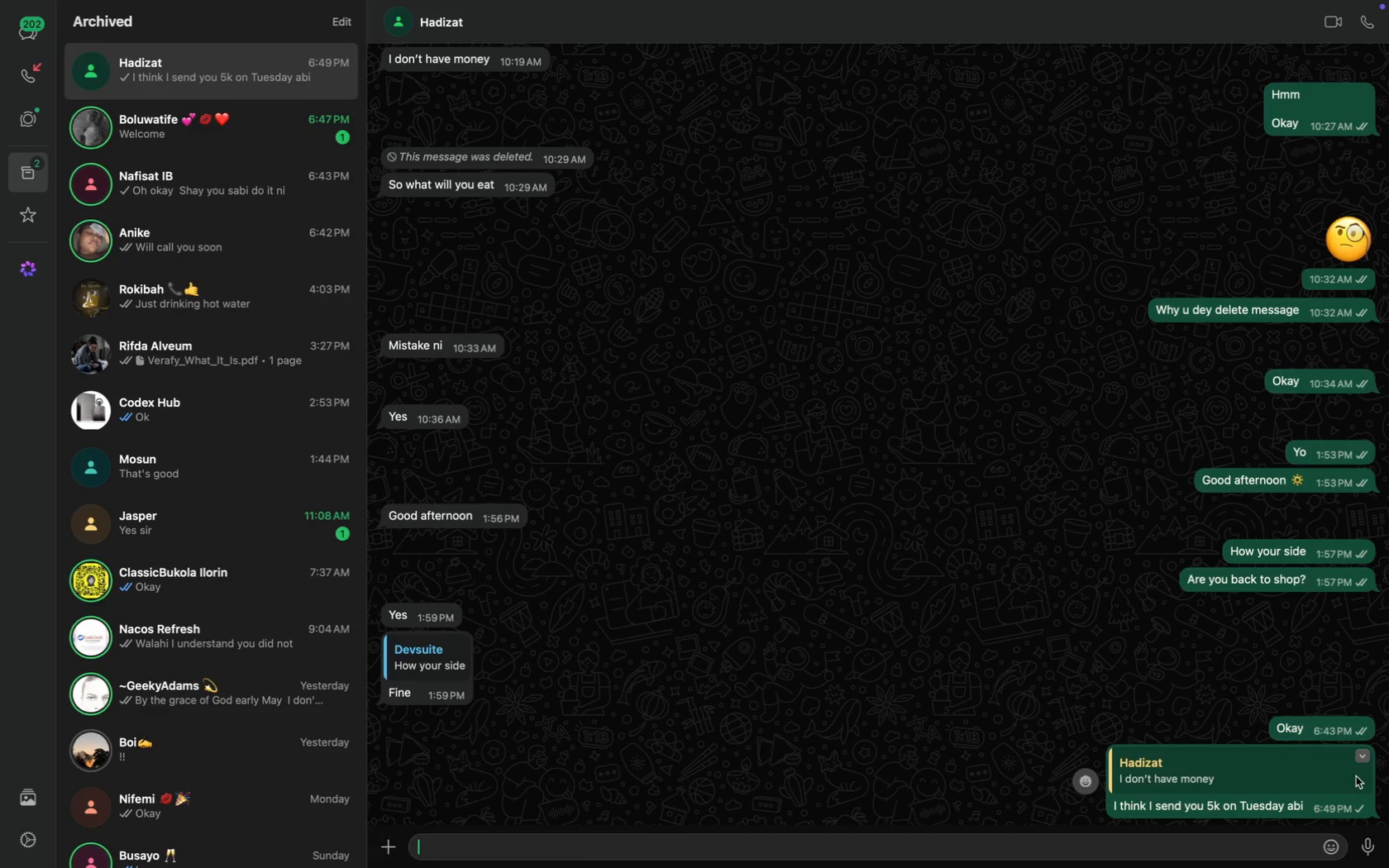 
left_click([1363, 760])
 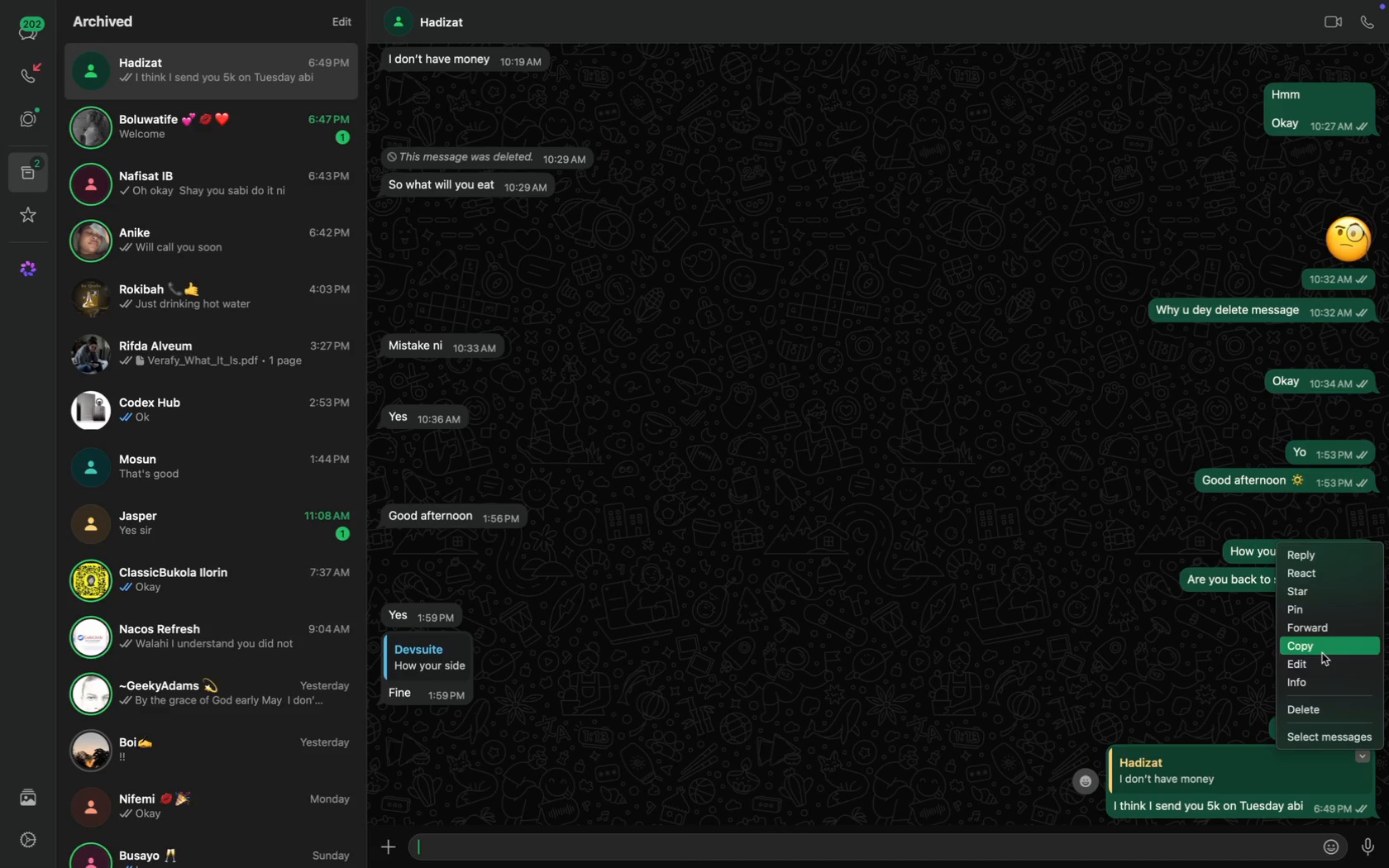 
left_click([1326, 662])
 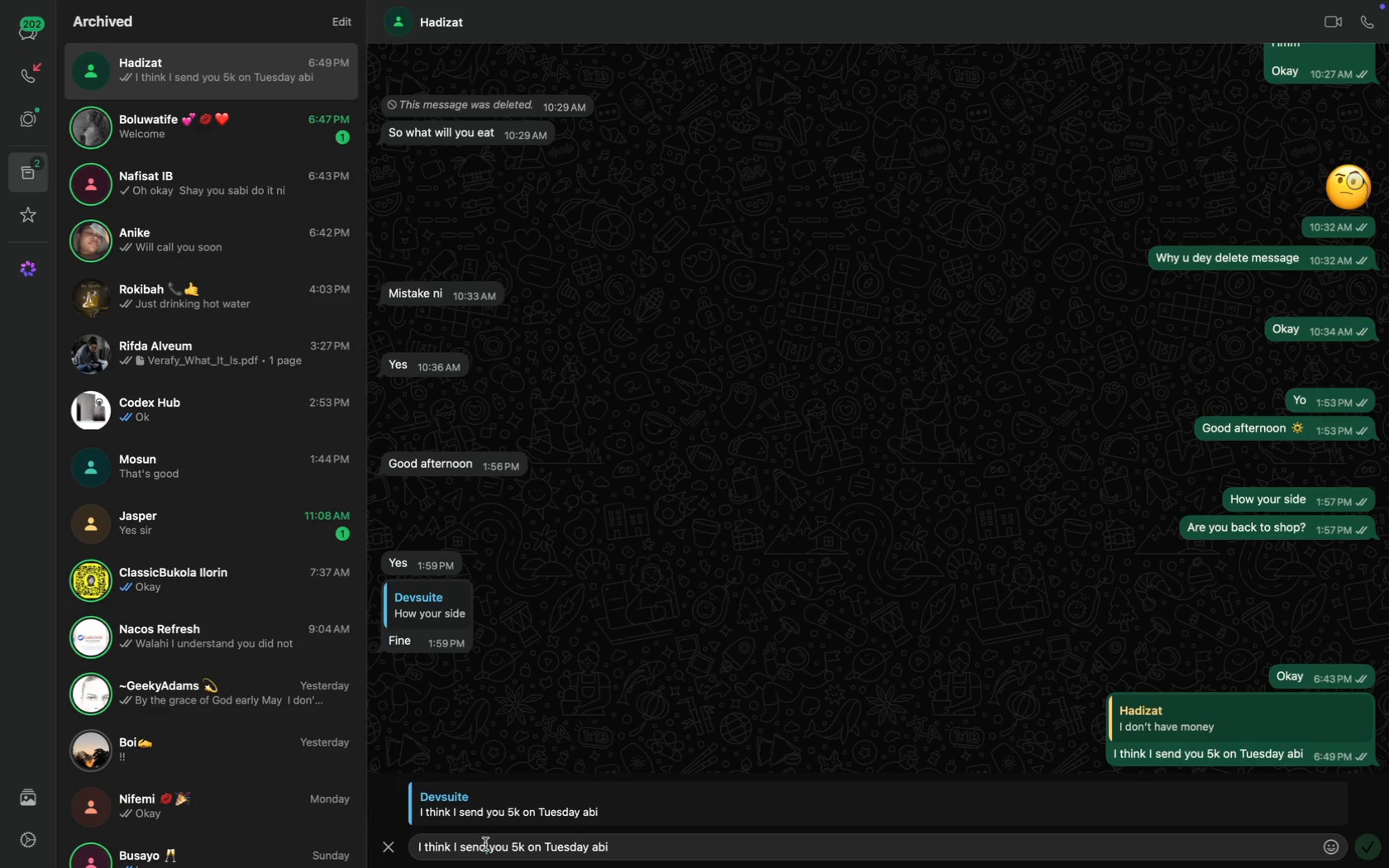 
key(Backspace)
 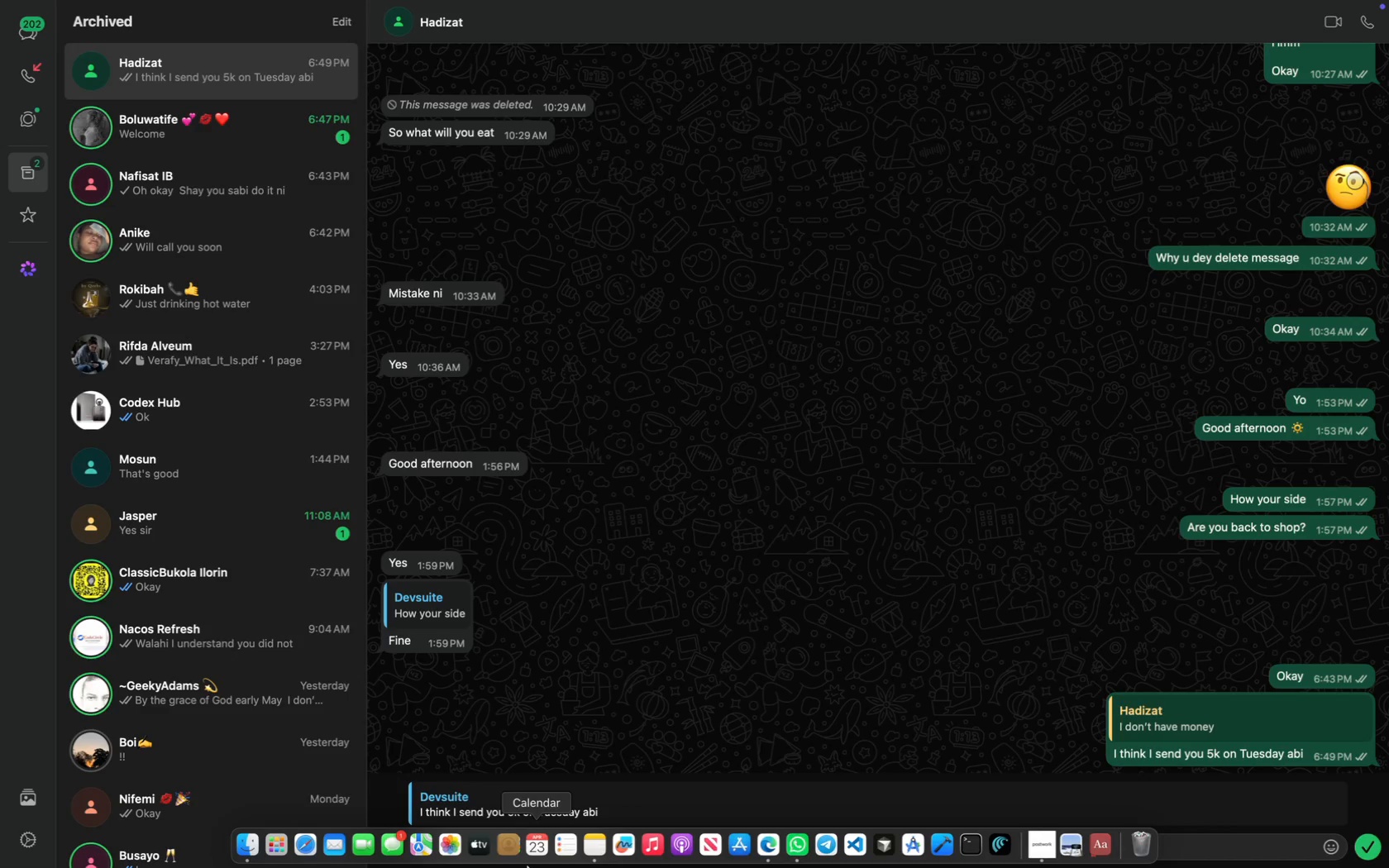 
key(T)
 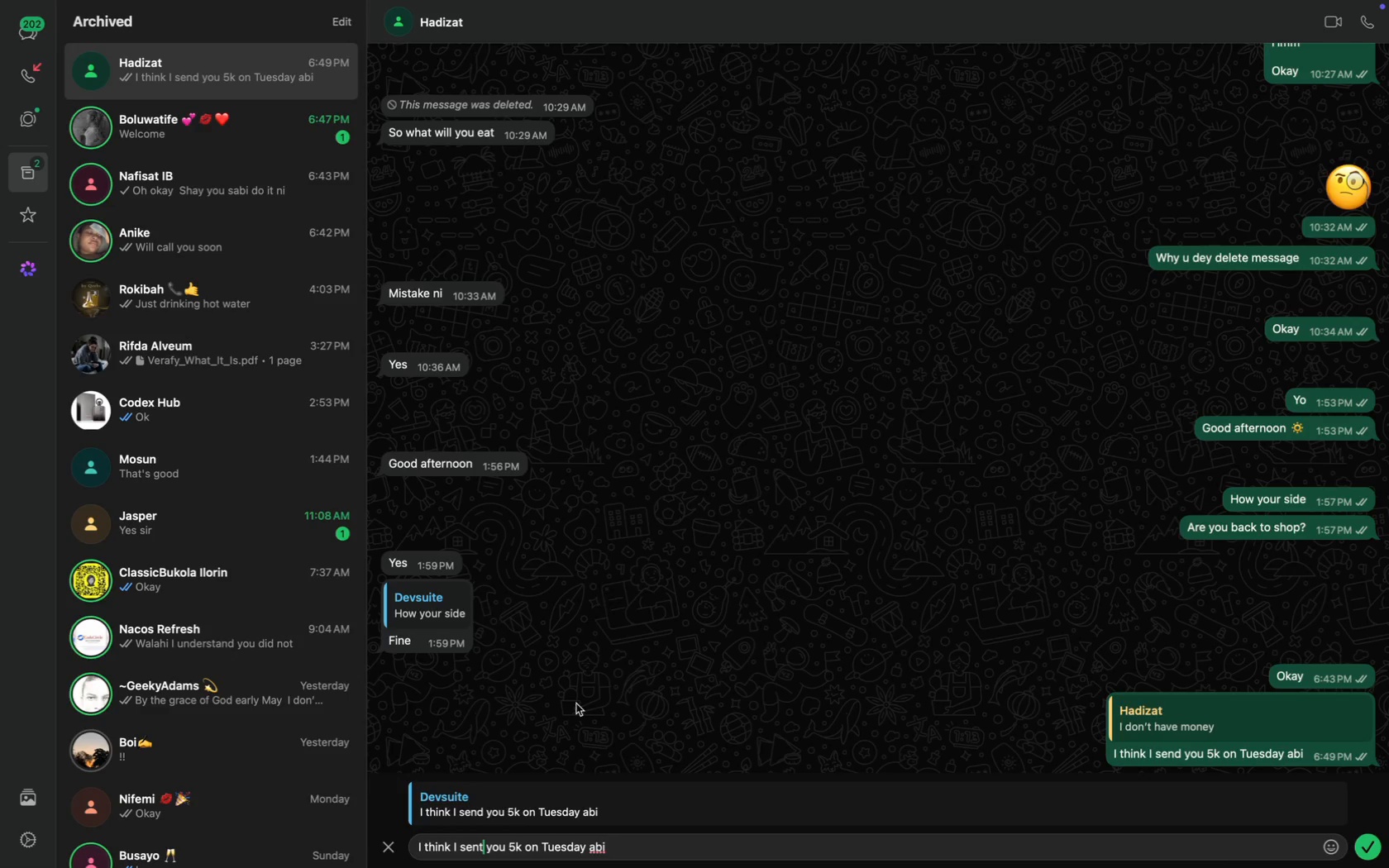 
key(Enter)
 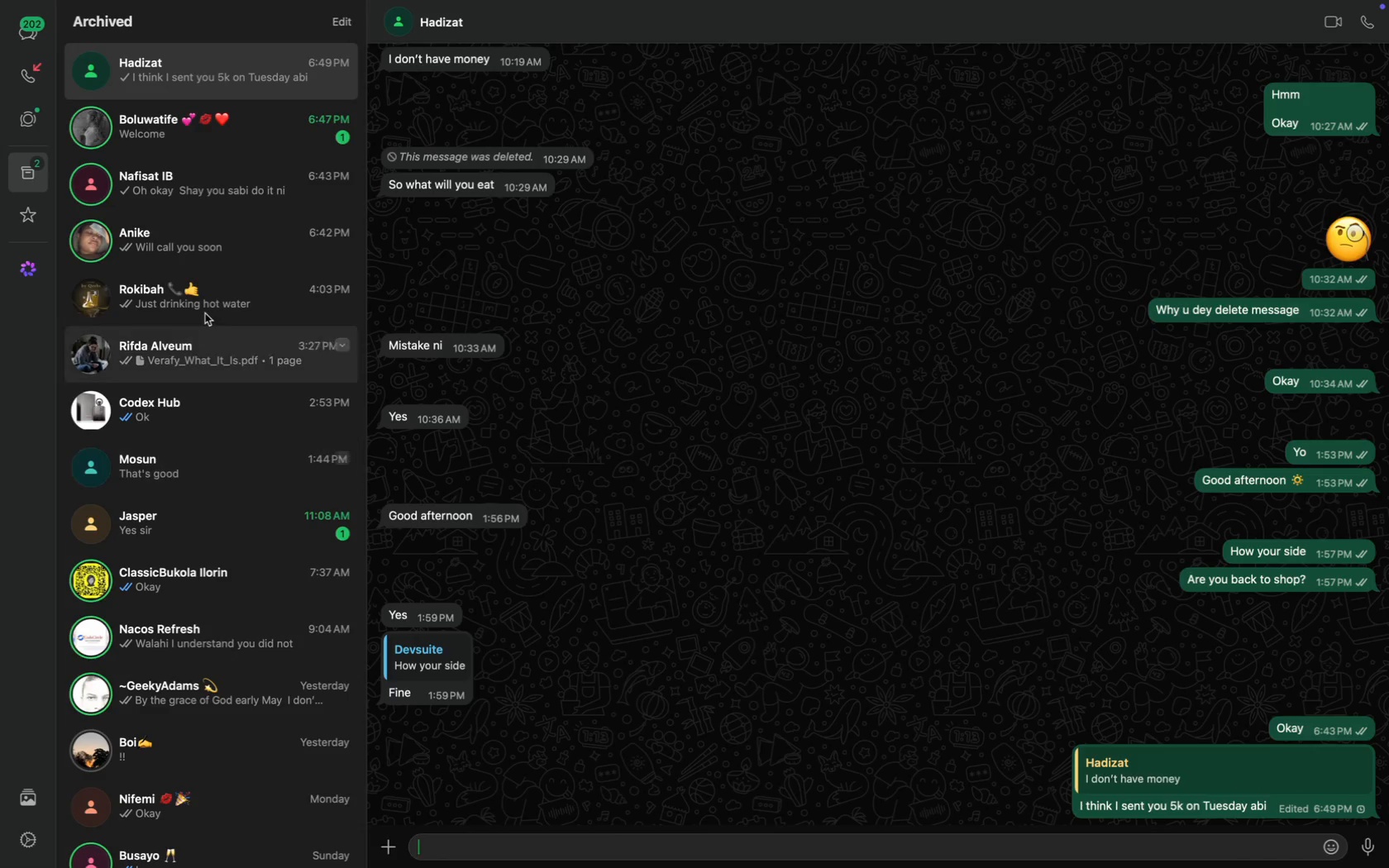 
scroll: coordinate [206, 204], scroll_direction: up, amount: 162.0
 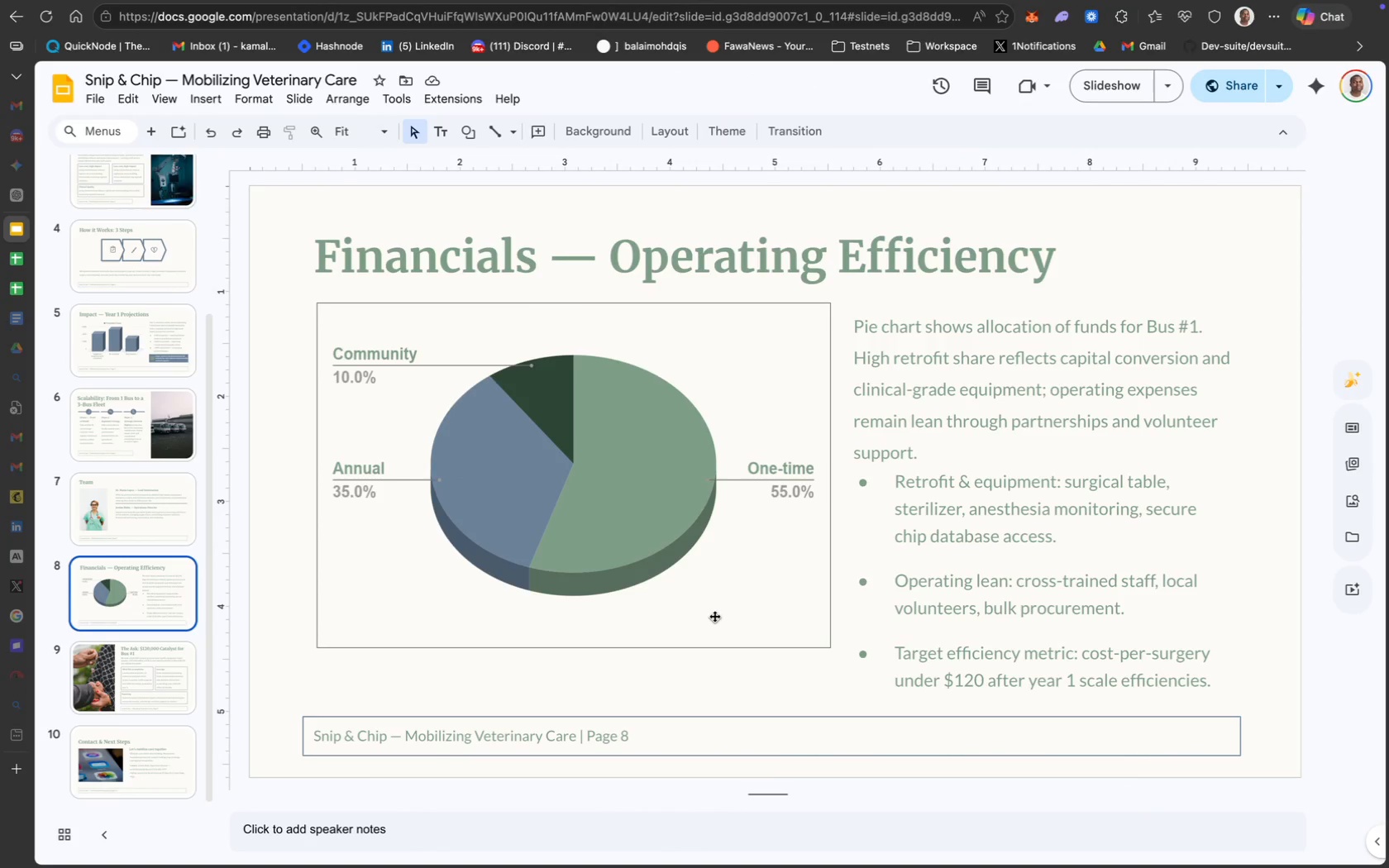 
wait(12.03)
 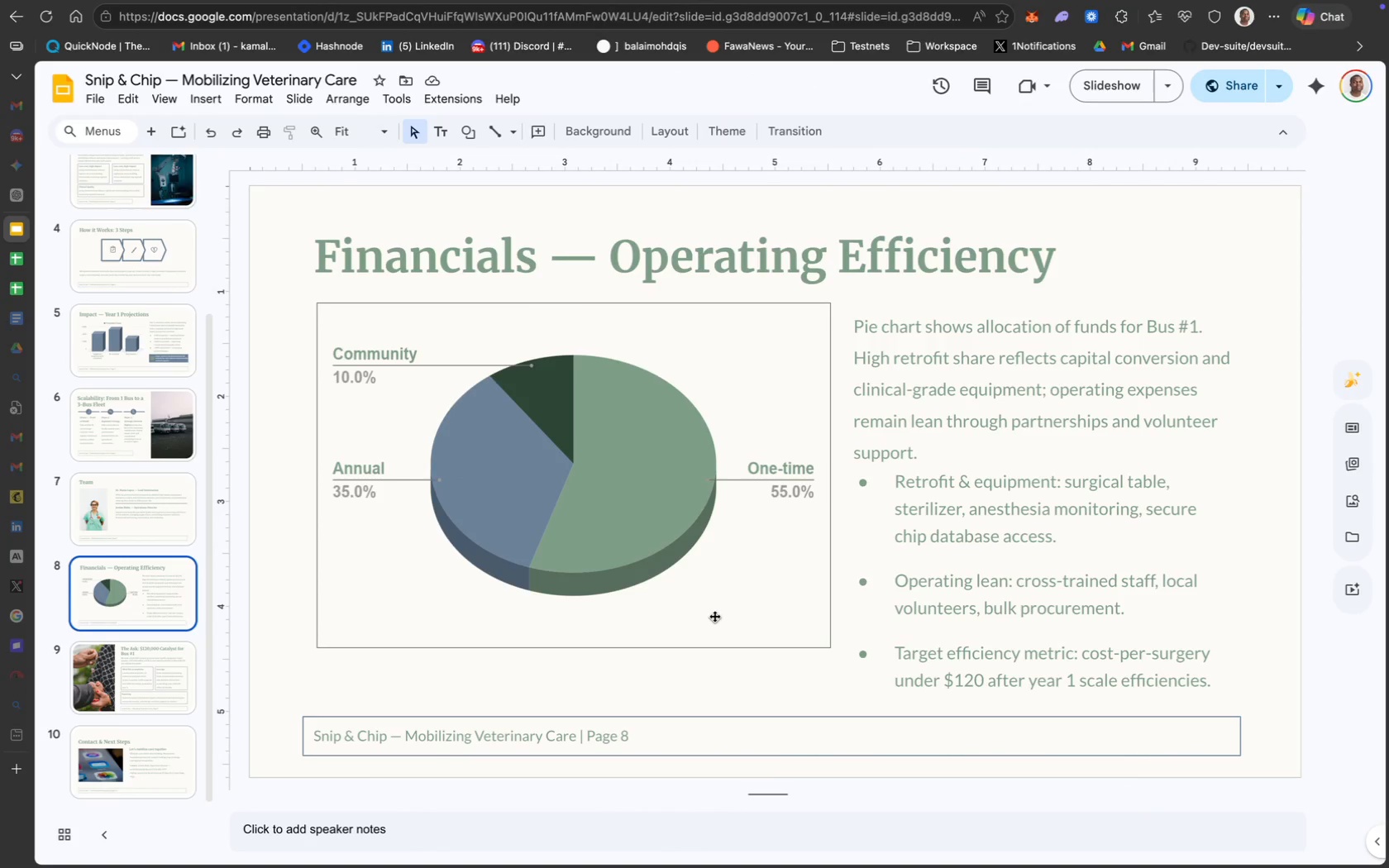 
left_click([956, 583])
 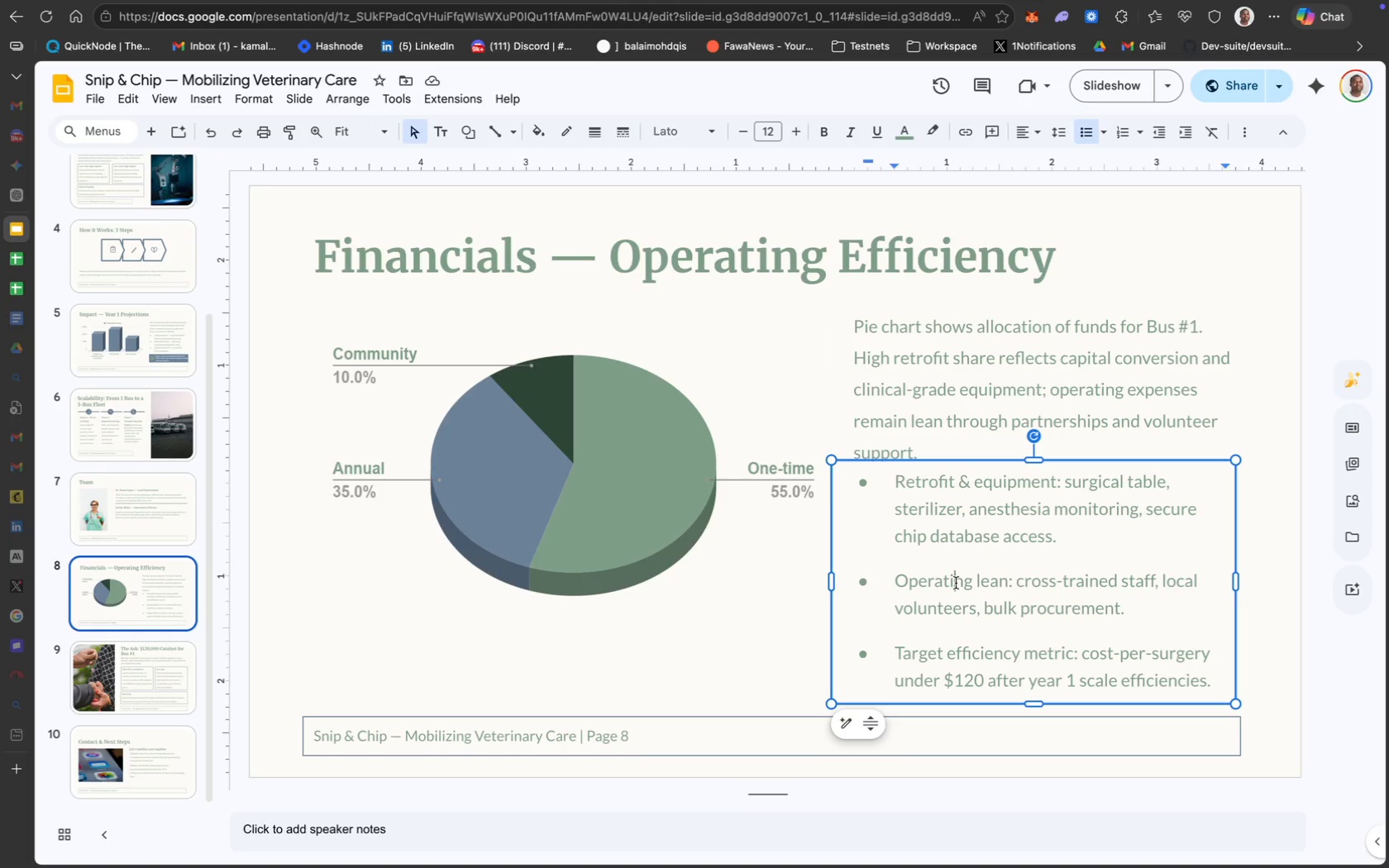 
wait(9.03)
 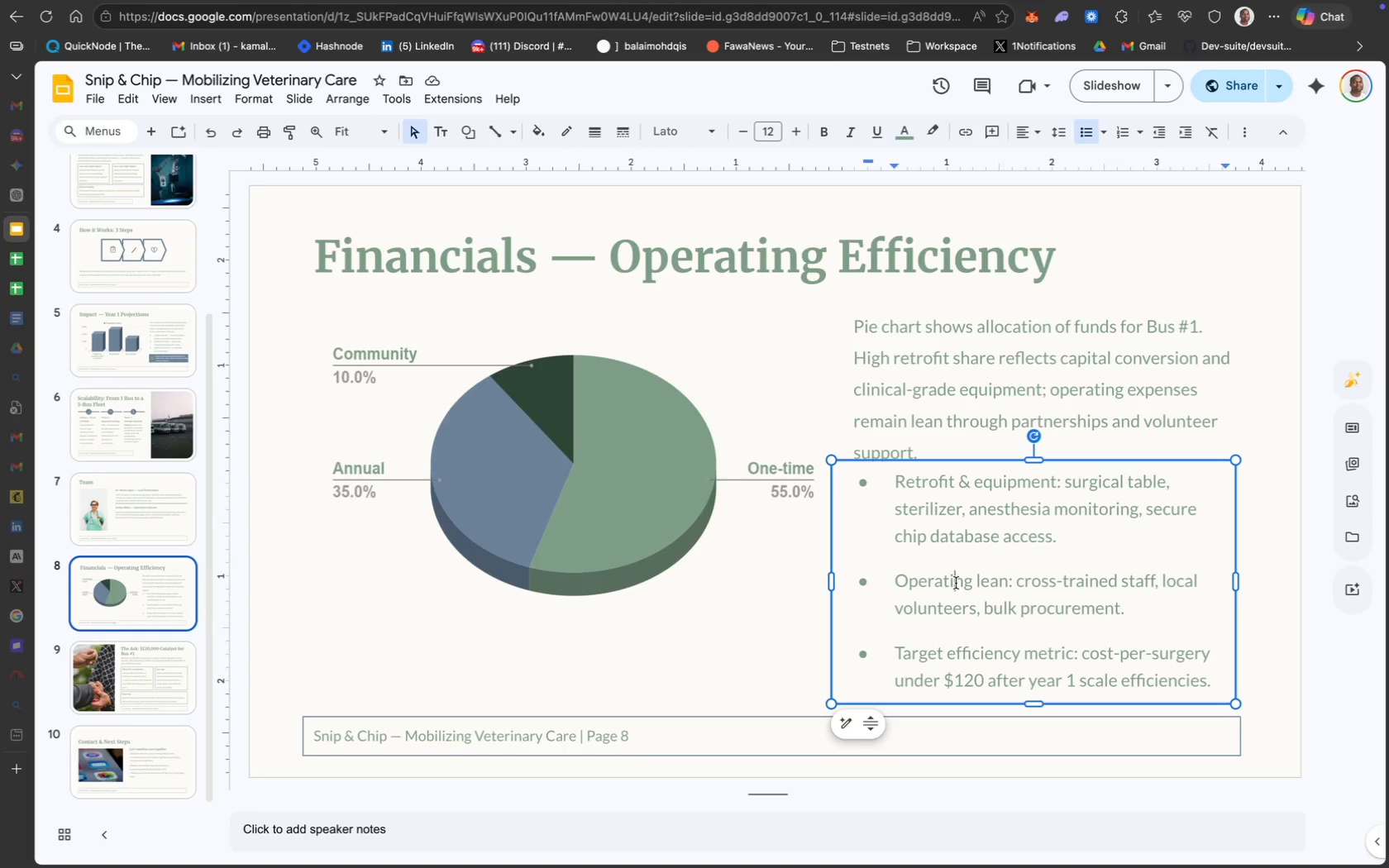 
left_click([982, 396])
 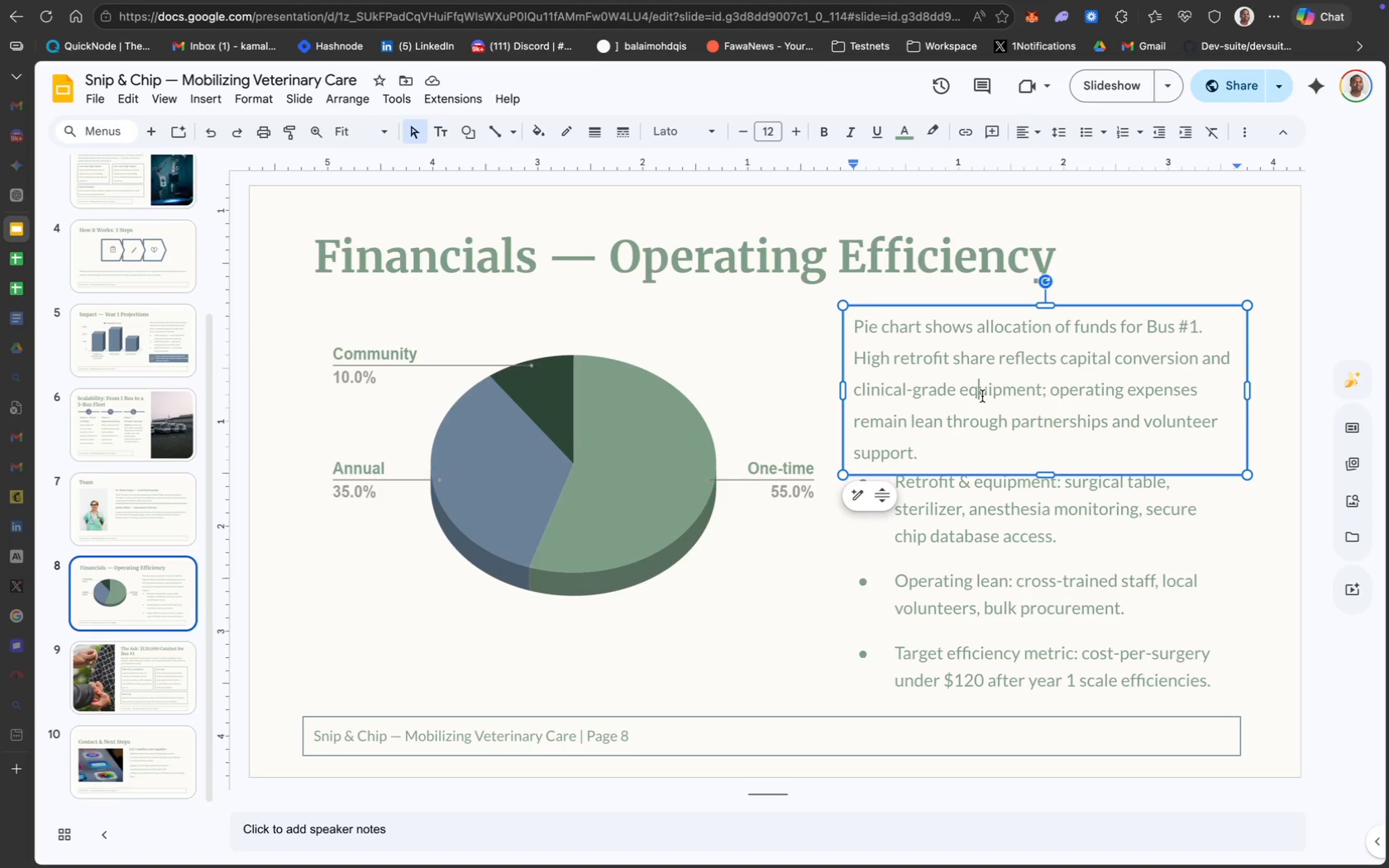 
wait(37.42)
 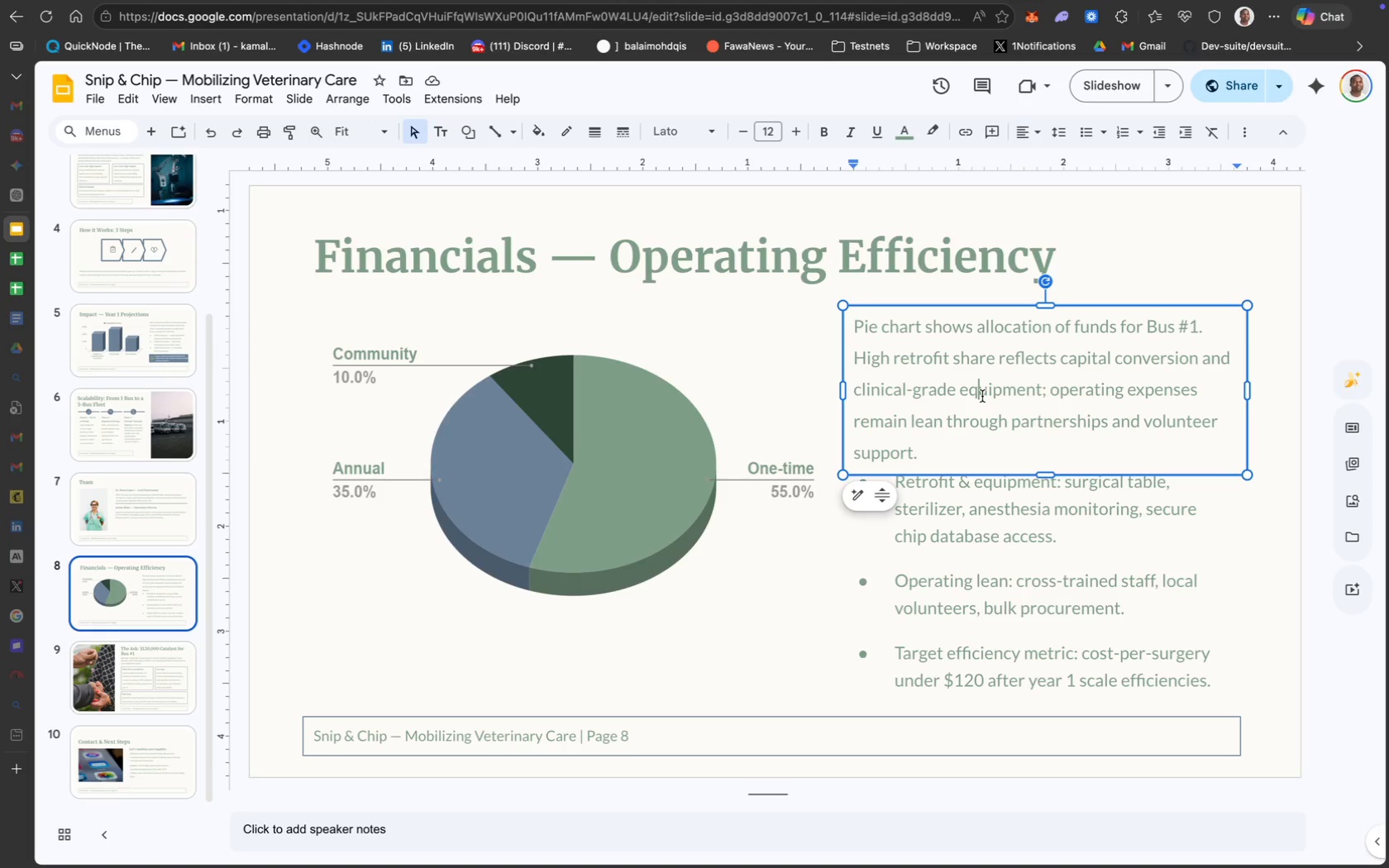 
left_click([150, 414])
 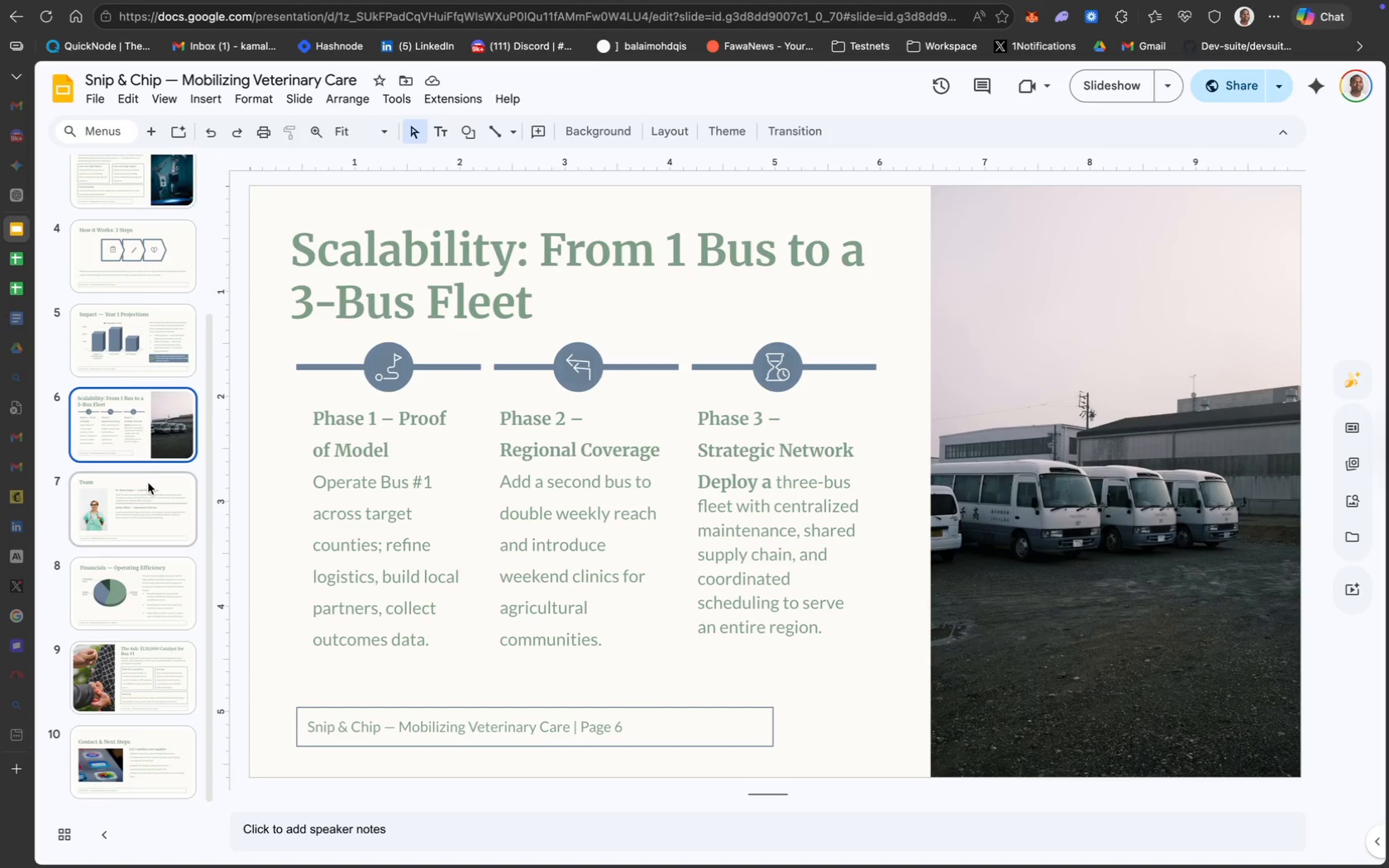 
left_click([170, 384])
 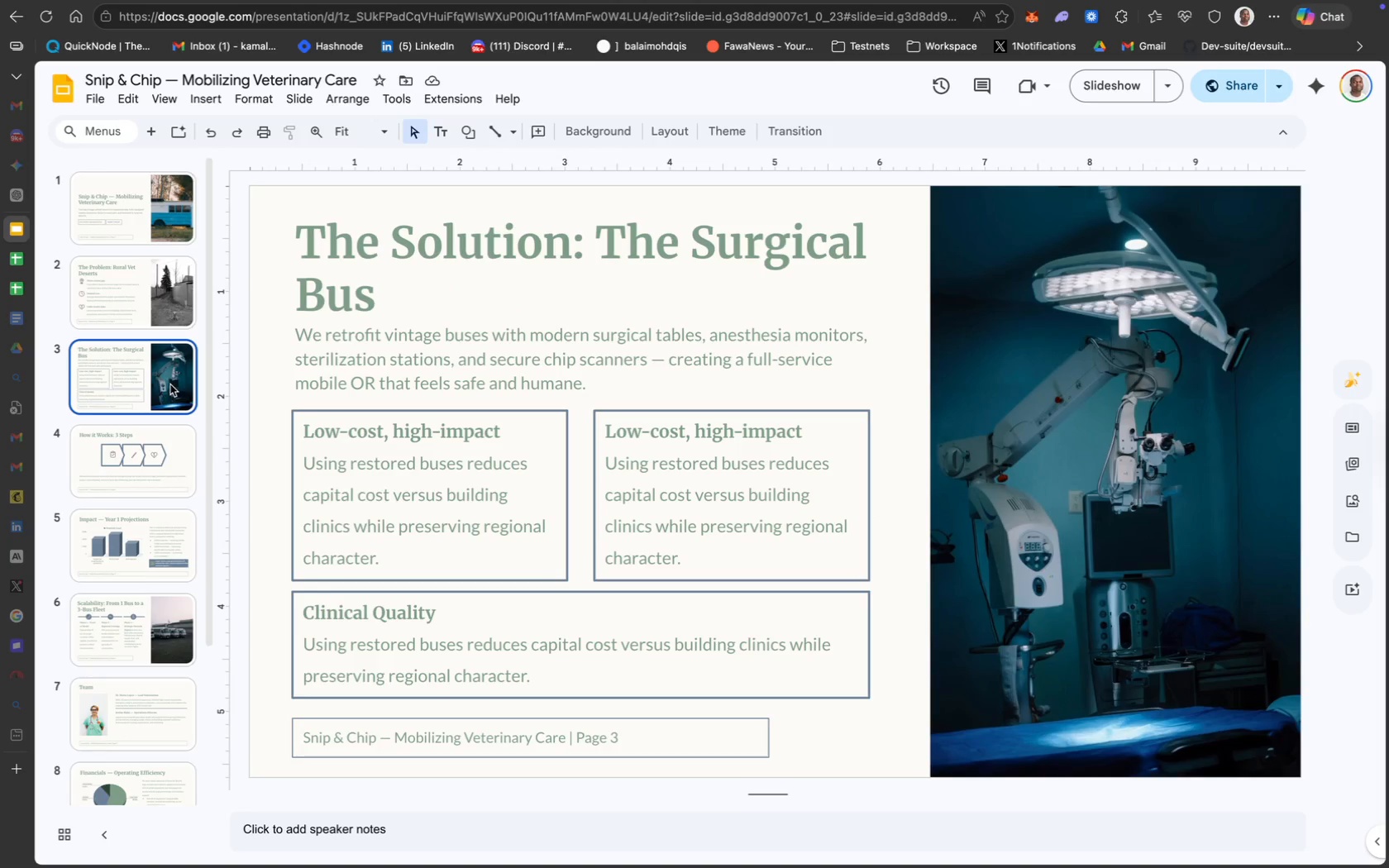 
scroll: coordinate [148, 483], scroll_direction: up, amount: 36.0
 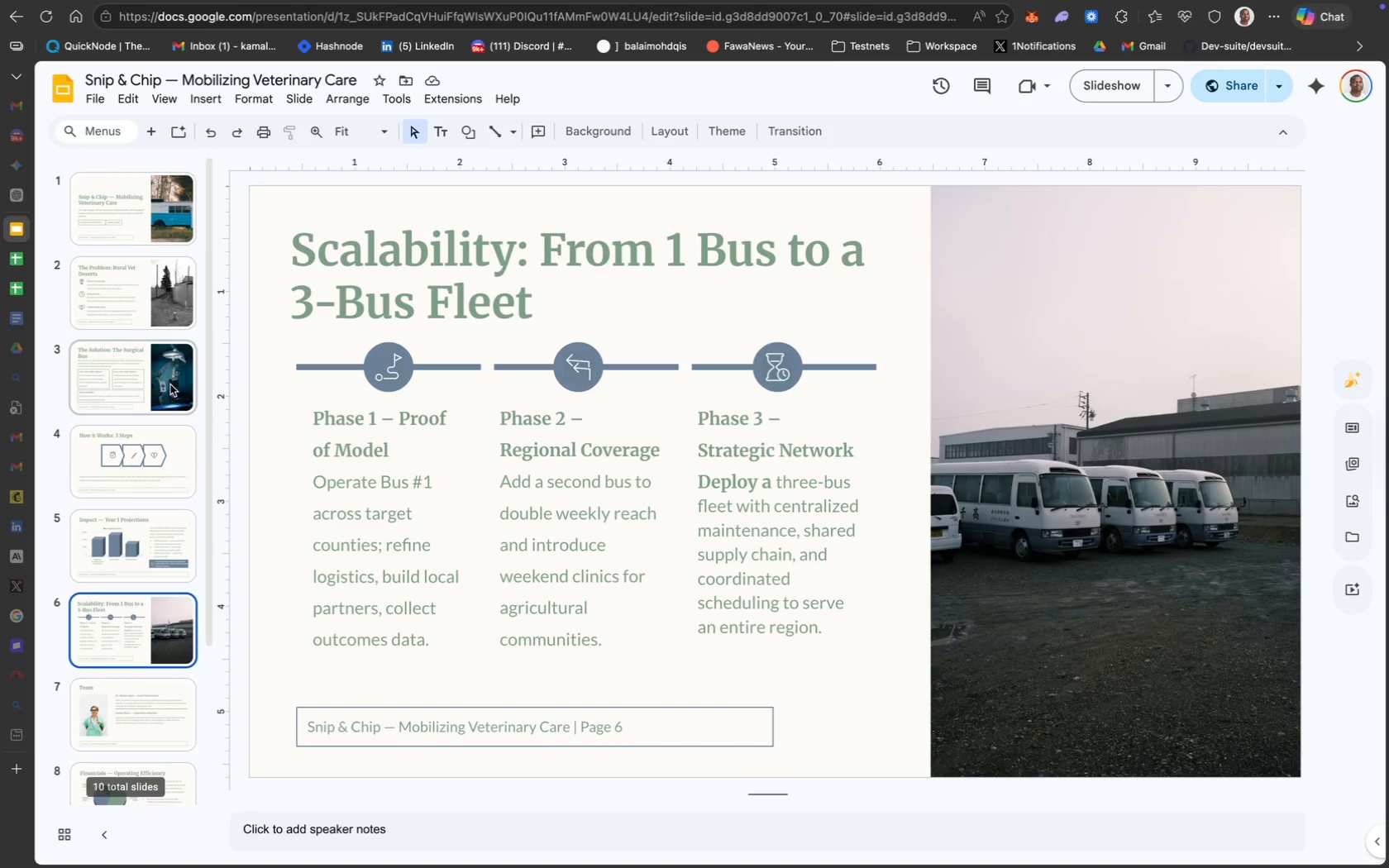 
scroll: coordinate [170, 384], scroll_direction: down, amount: 112.0
 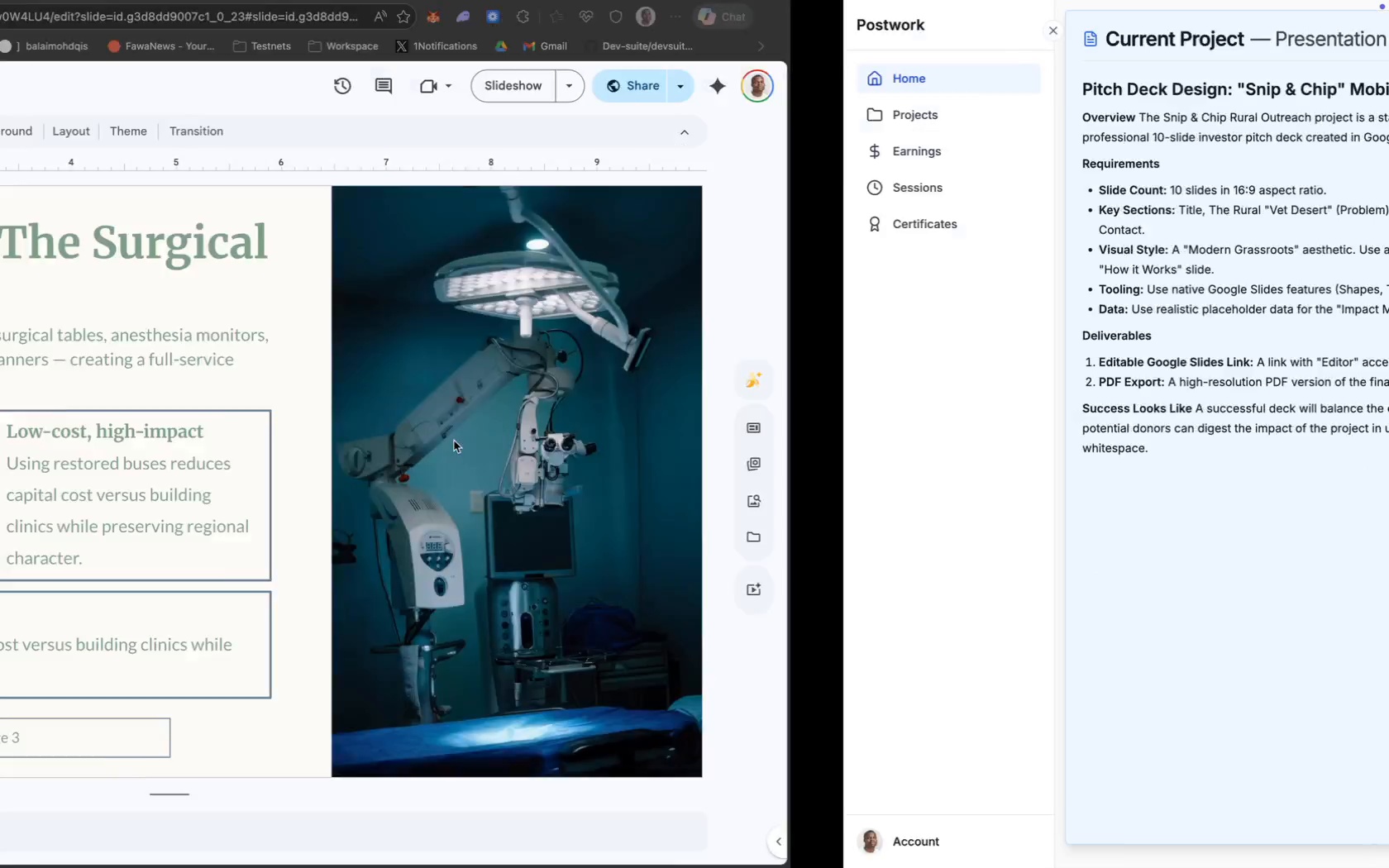 
wait(6.54)
 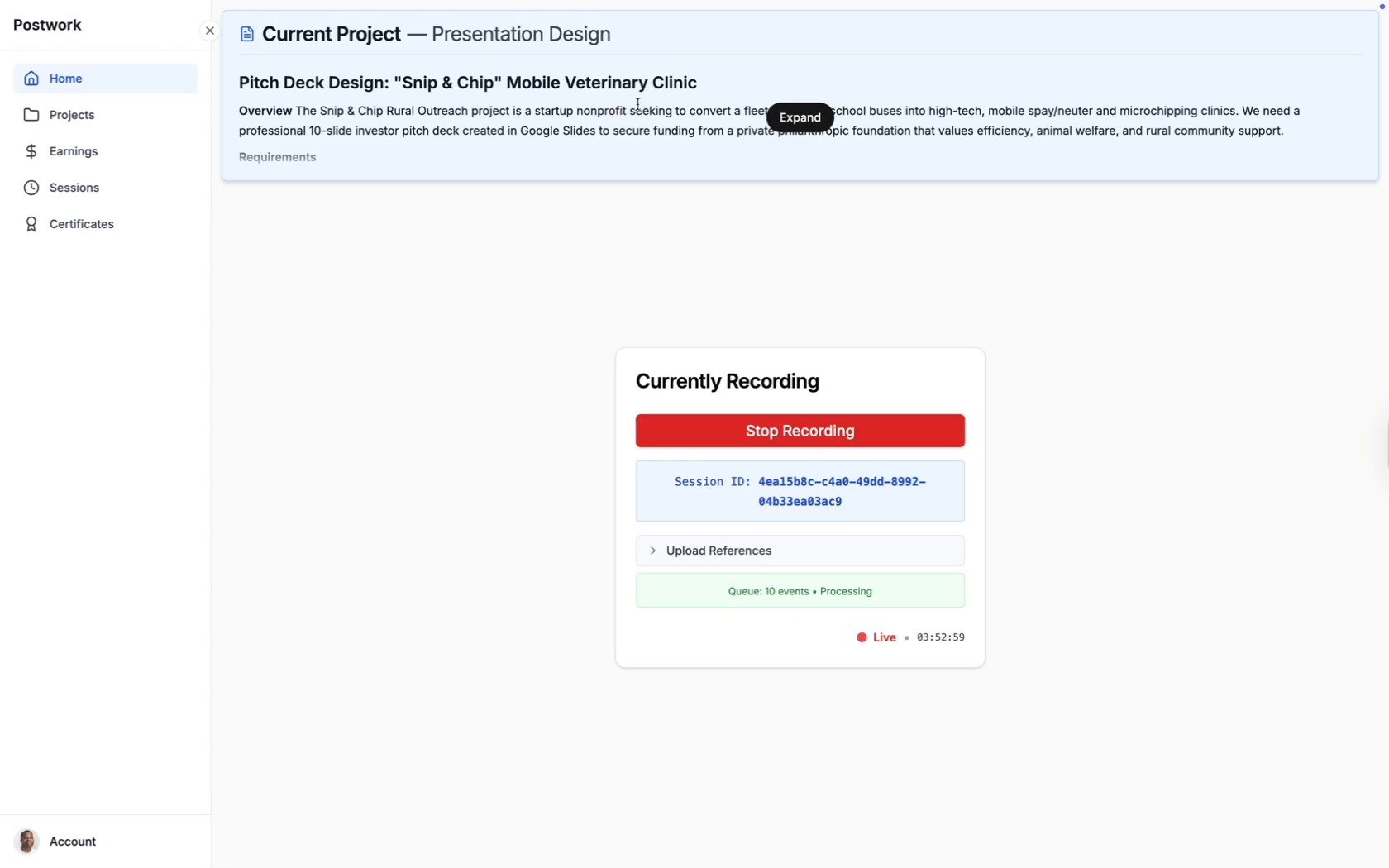 
left_click([95, 100])
 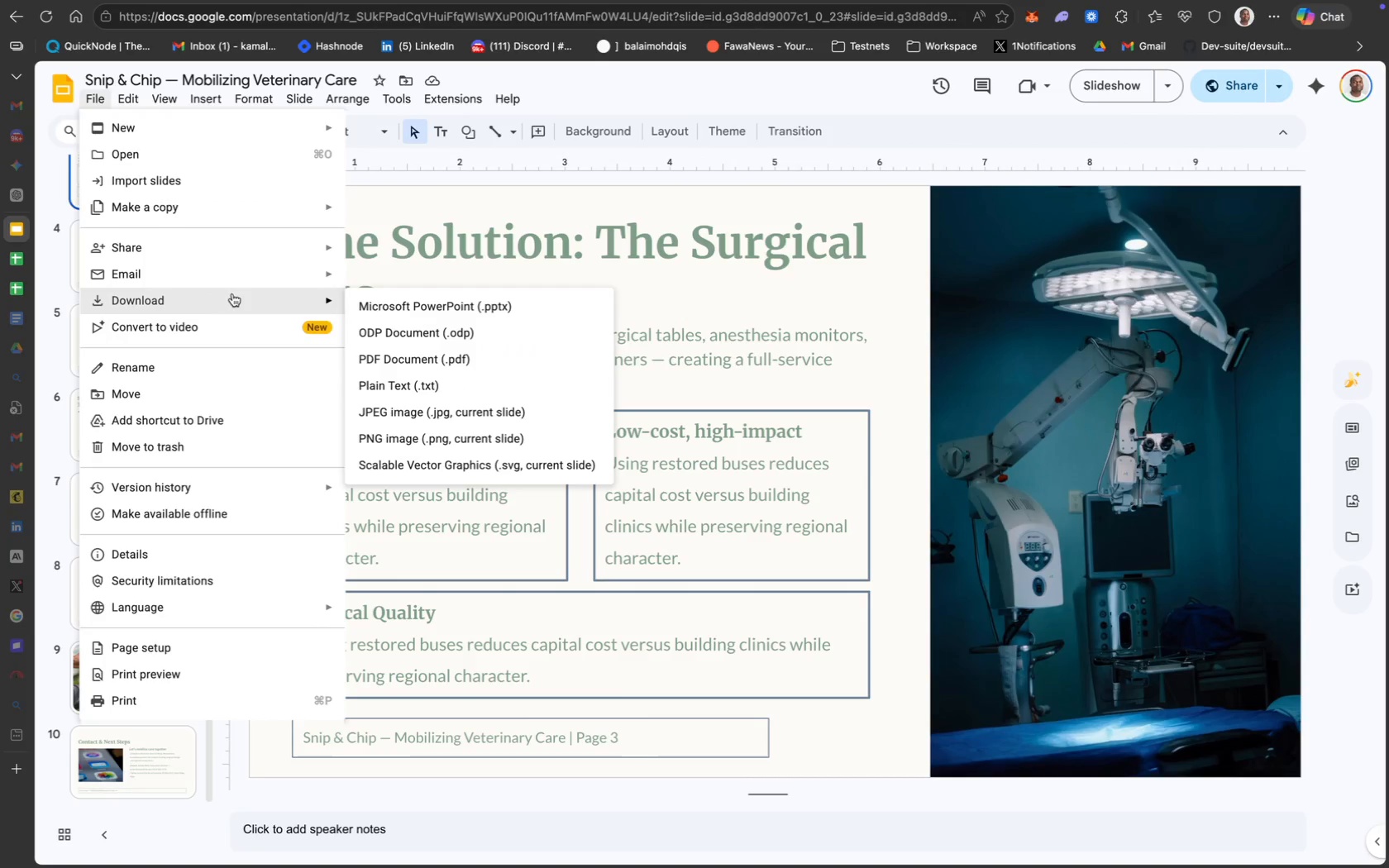 
left_click([453, 371])
 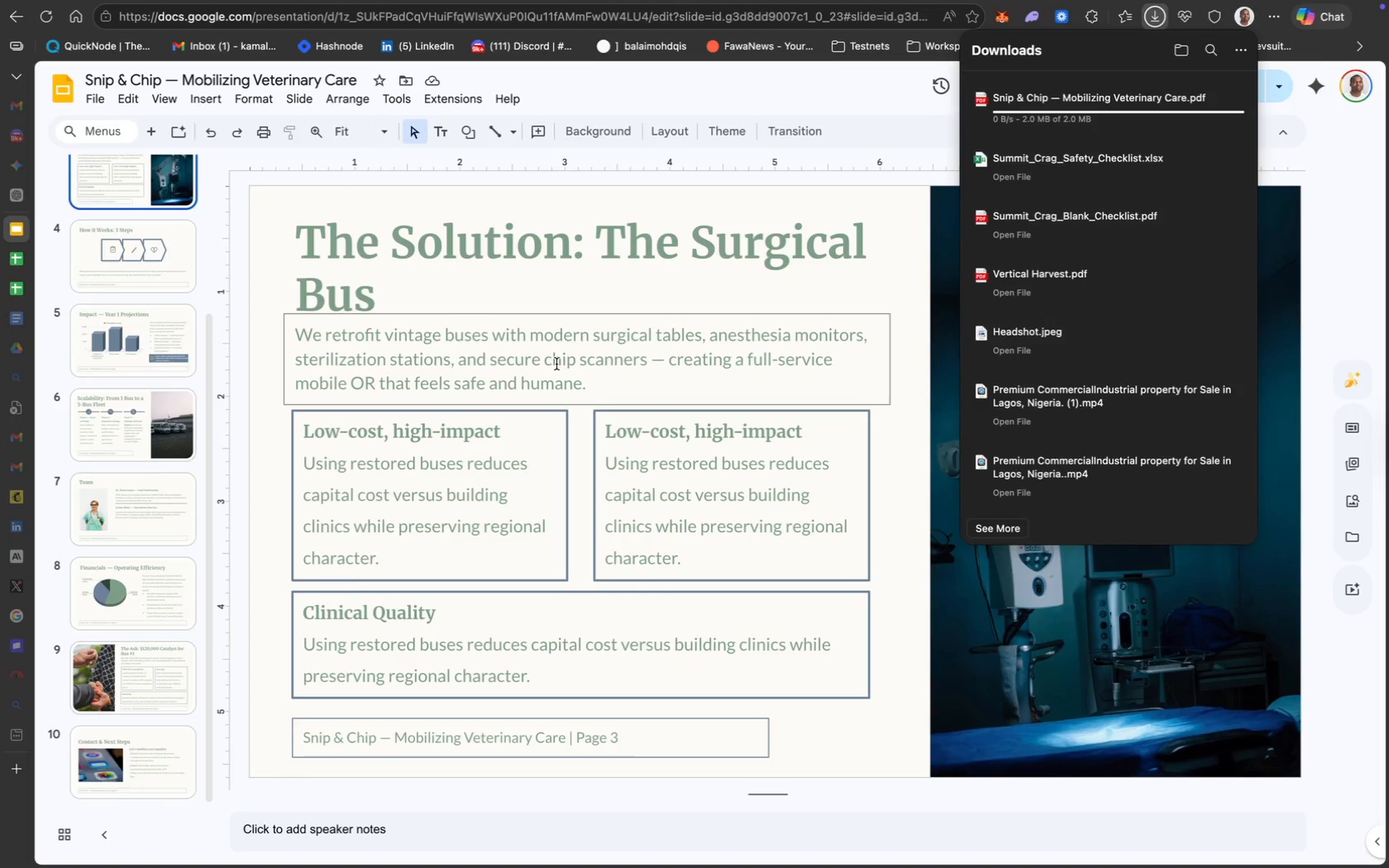 
wait(12.07)
 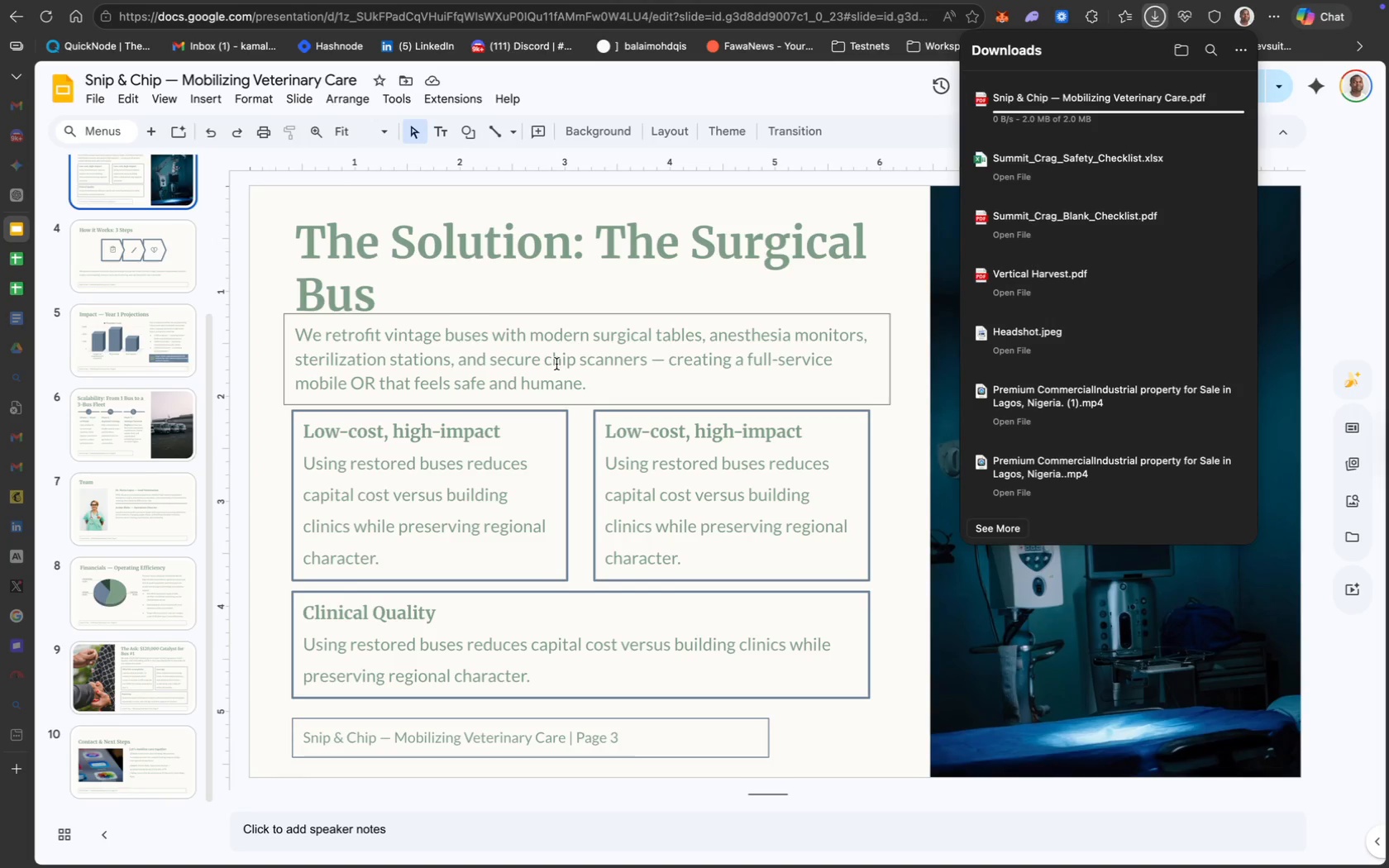 
left_click([57, 252])
 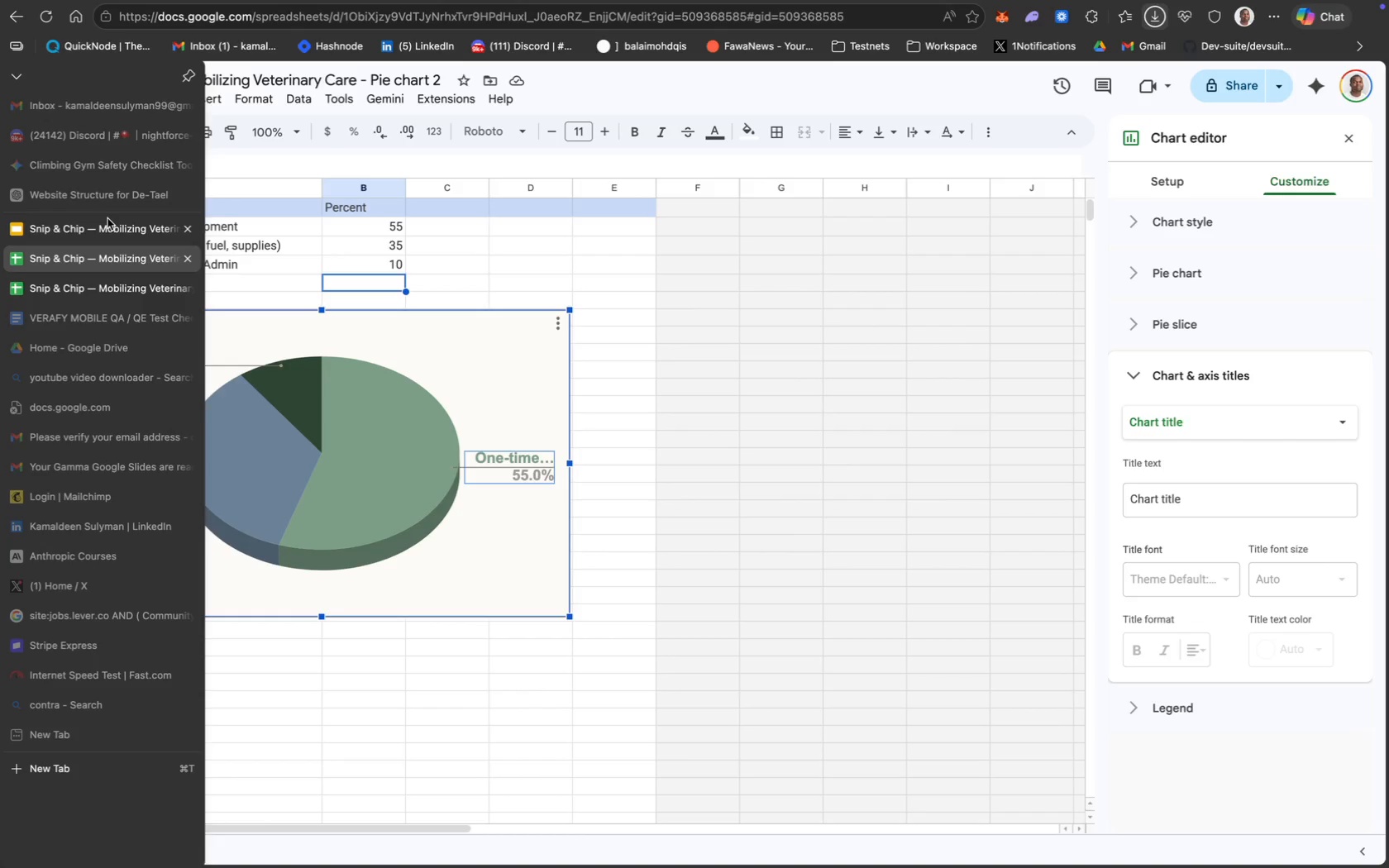 
left_click([122, 229])
 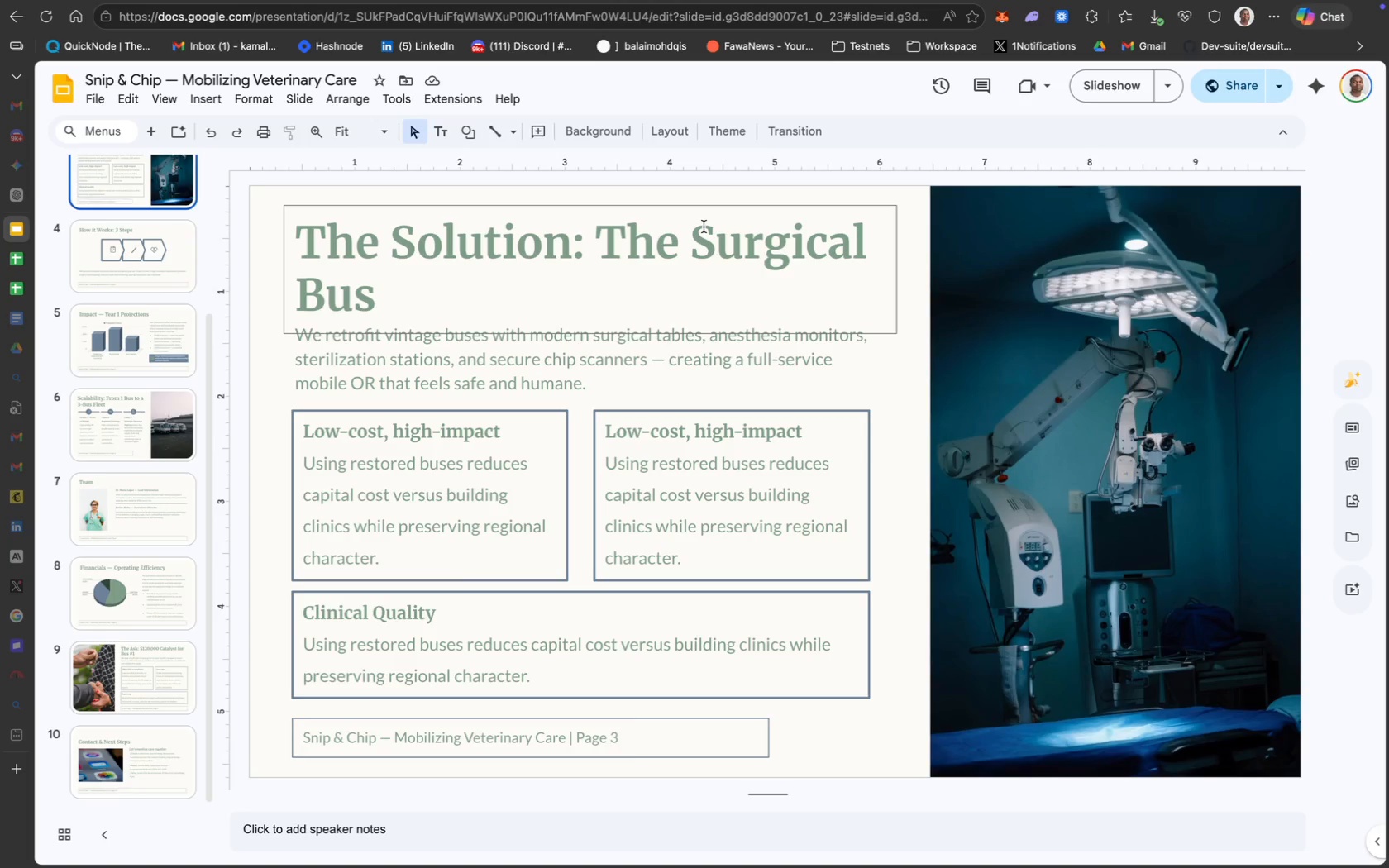 
wait(62.6)
 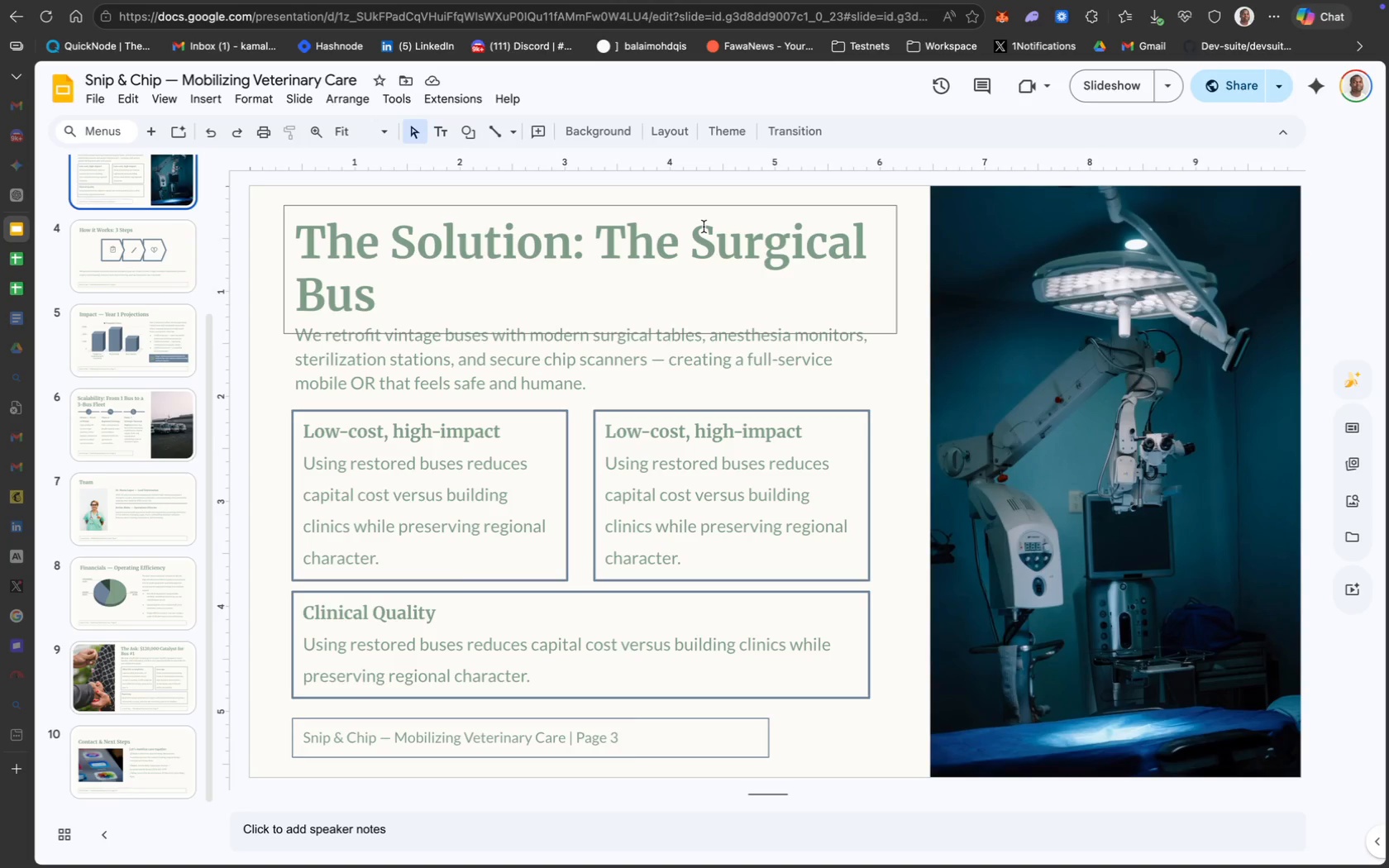 
left_click([1021, 387])